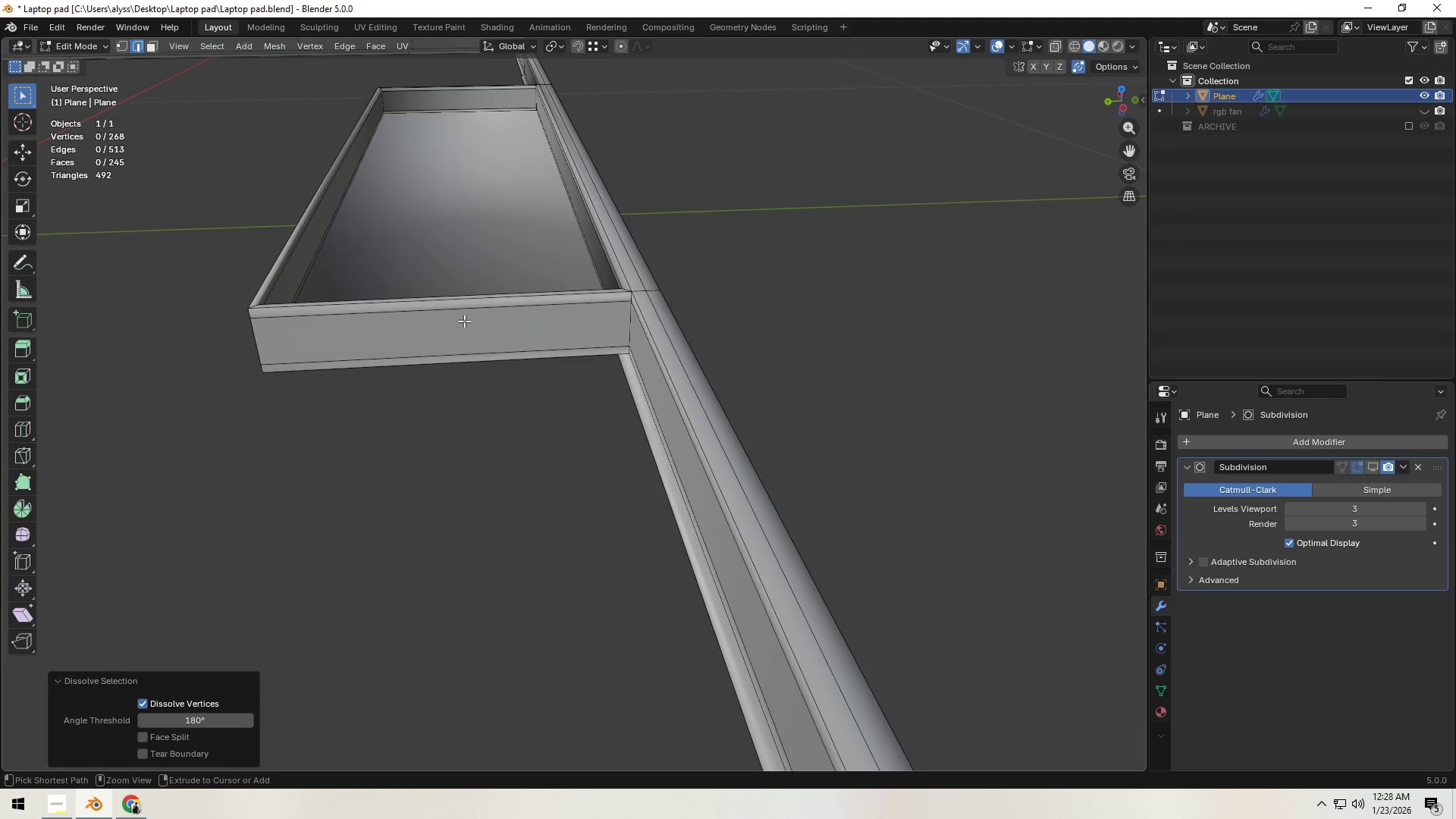 
key(Control+R)
 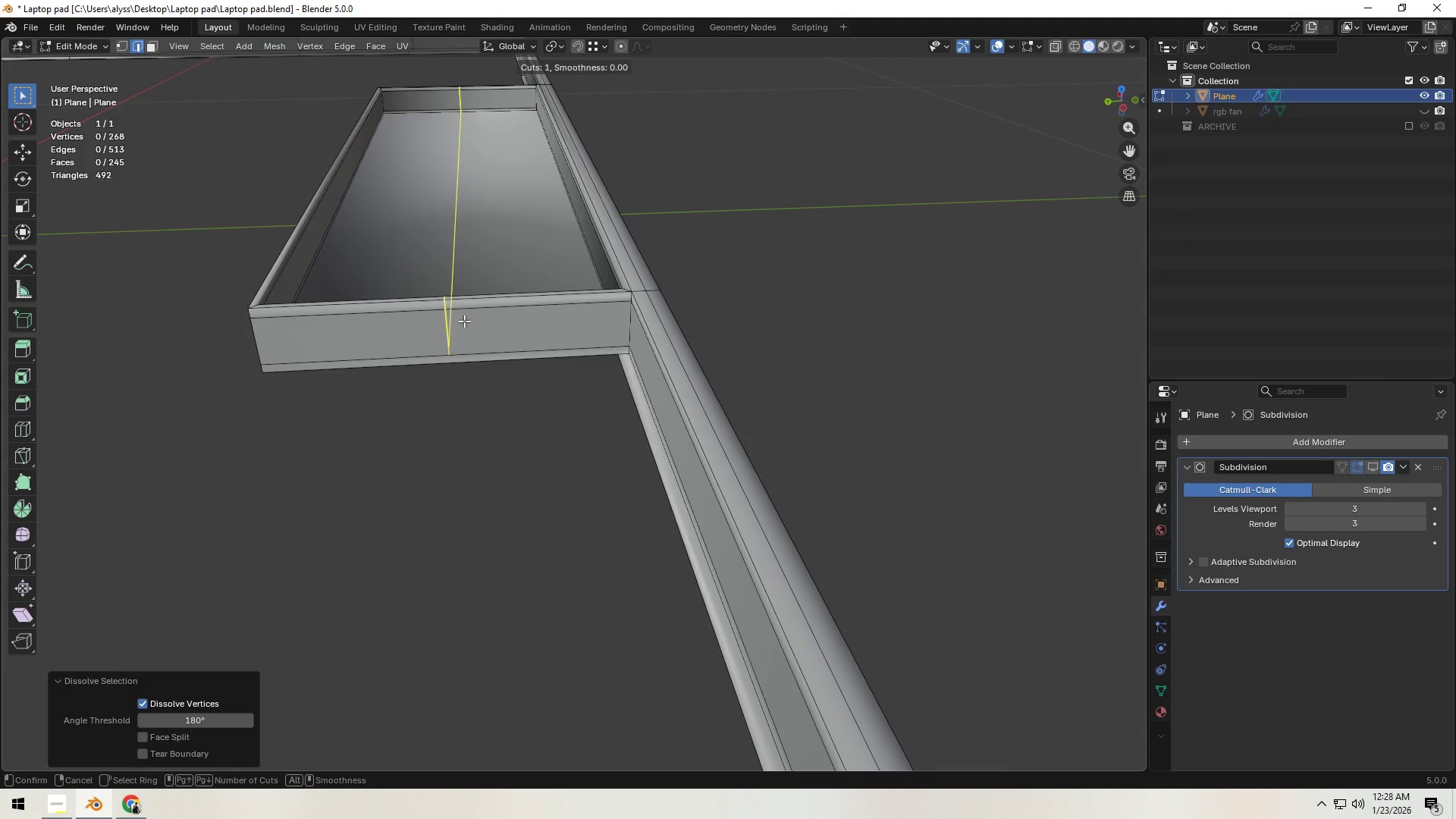 
right_click([464, 321])
 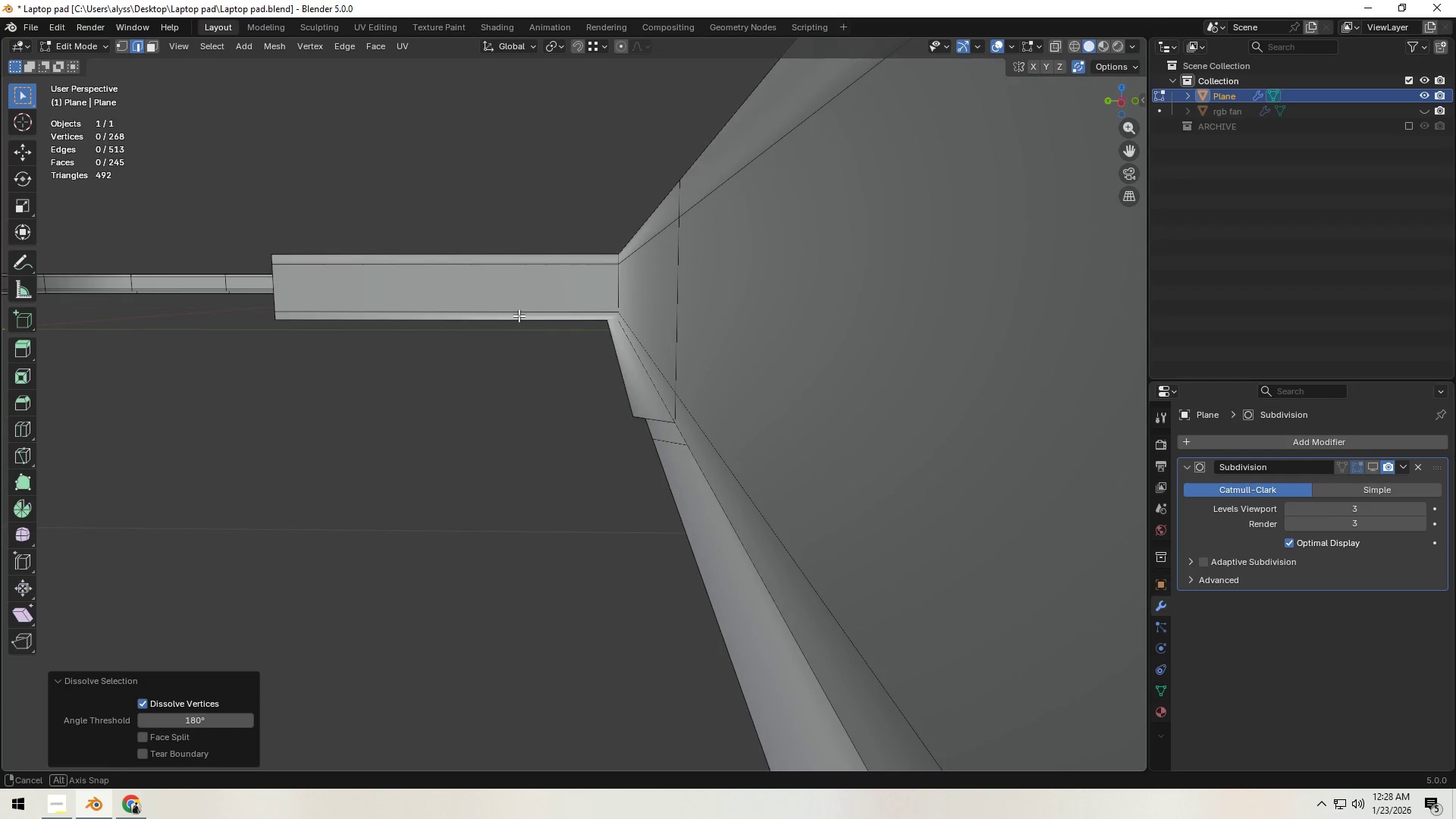 
key(1)
 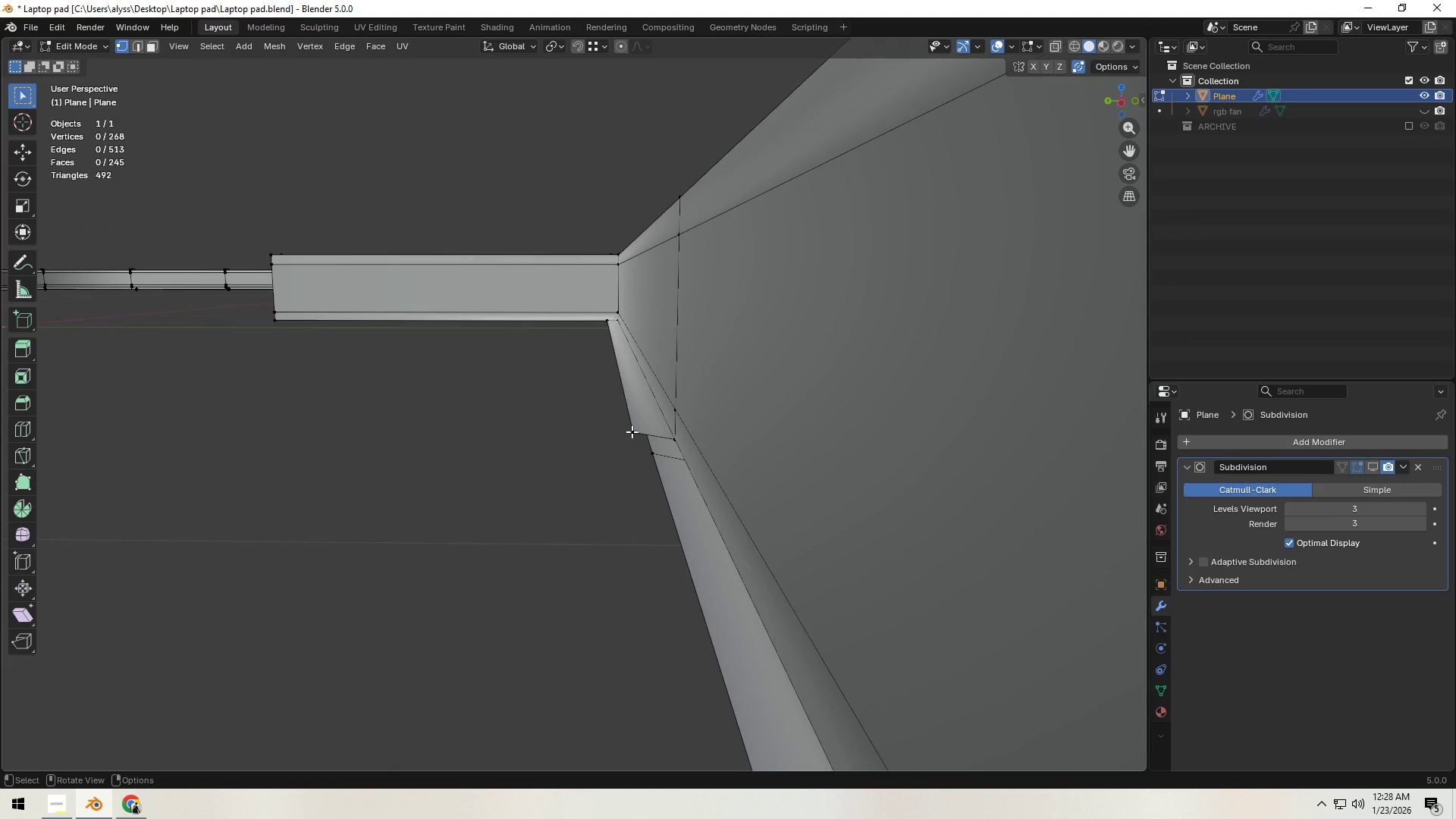 
left_click([632, 431])
 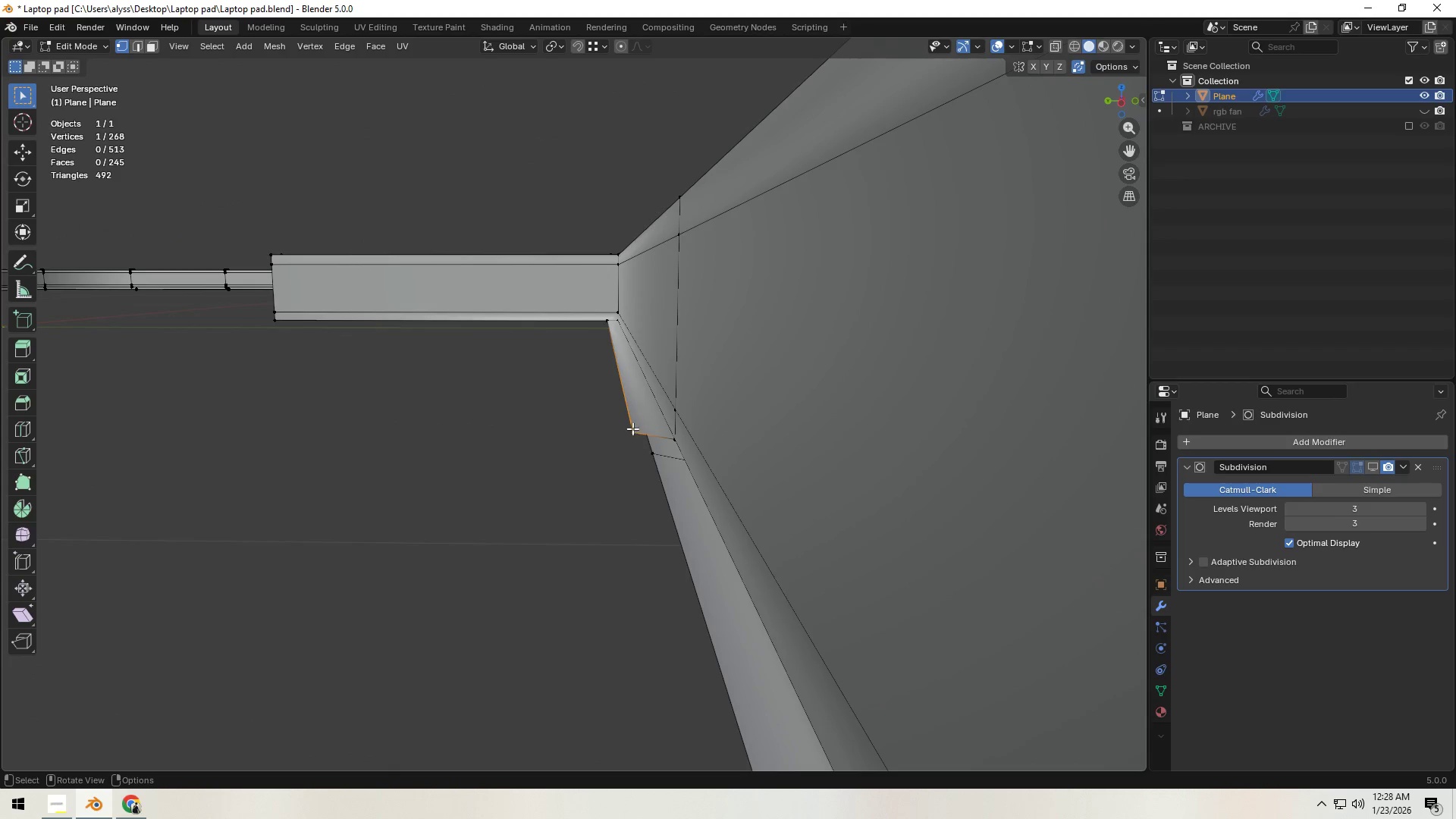 
key(X)
 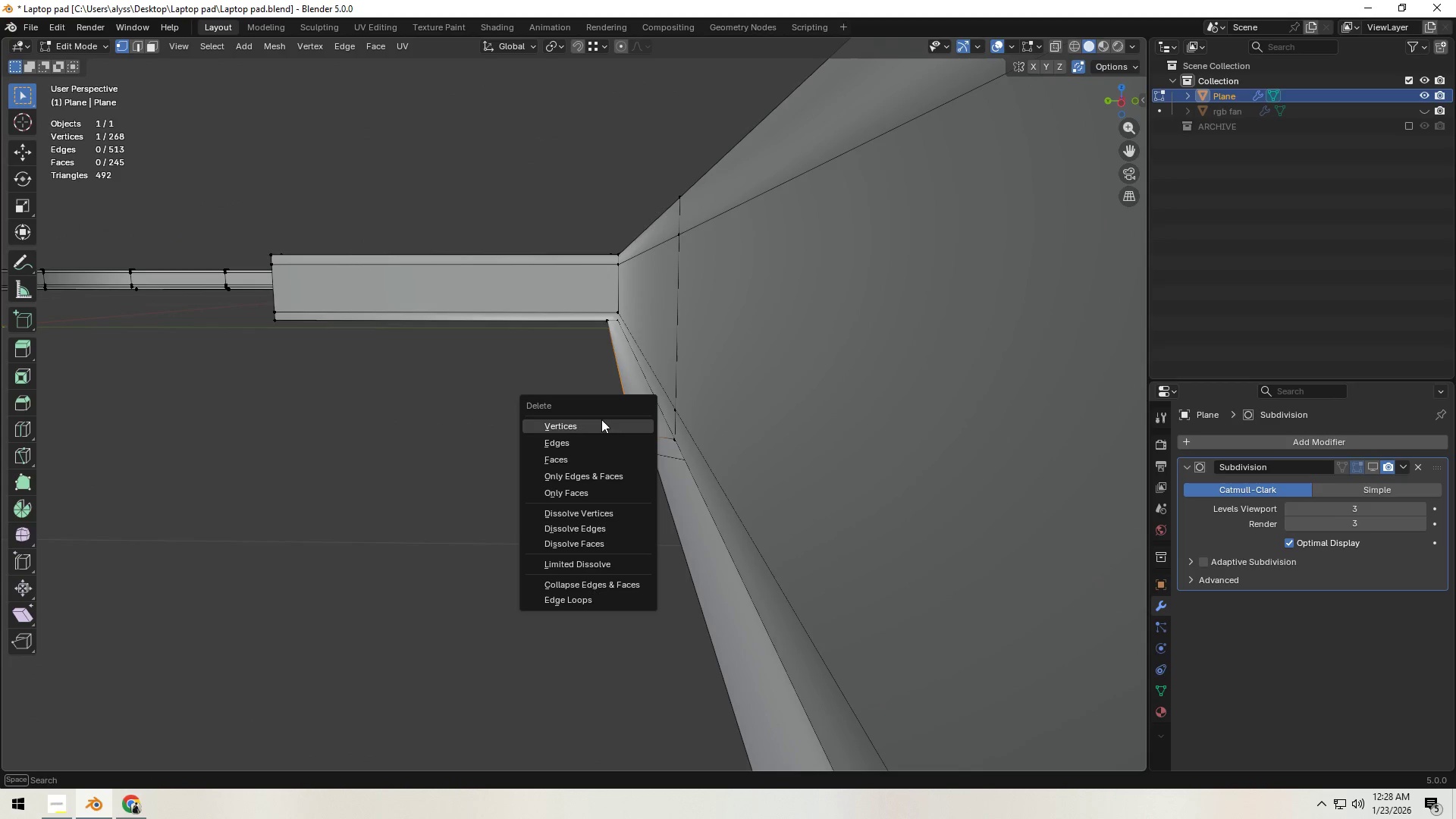 
left_click([601, 420])
 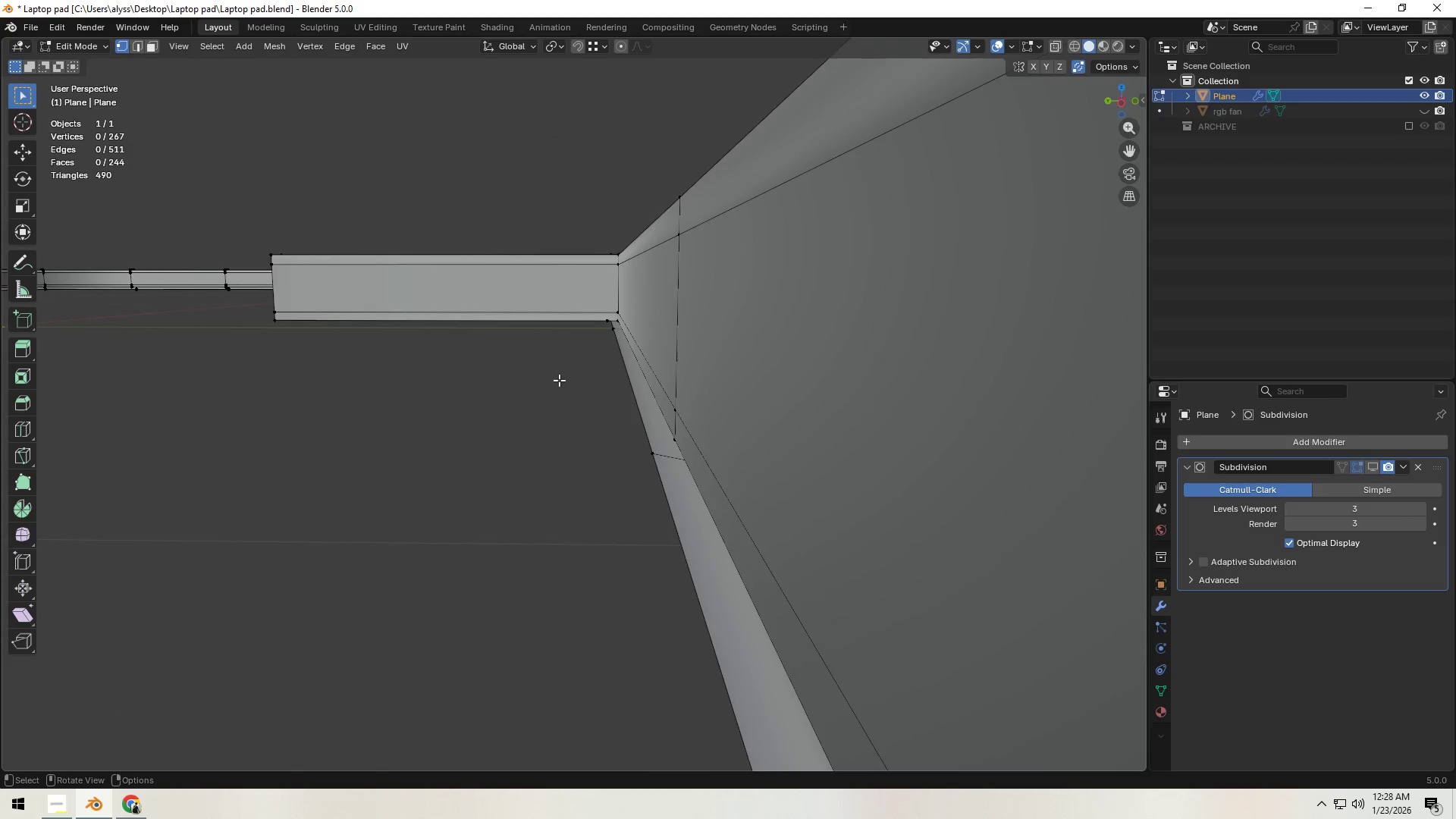 
scroll: coordinate [557, 375], scroll_direction: down, amount: 3.0
 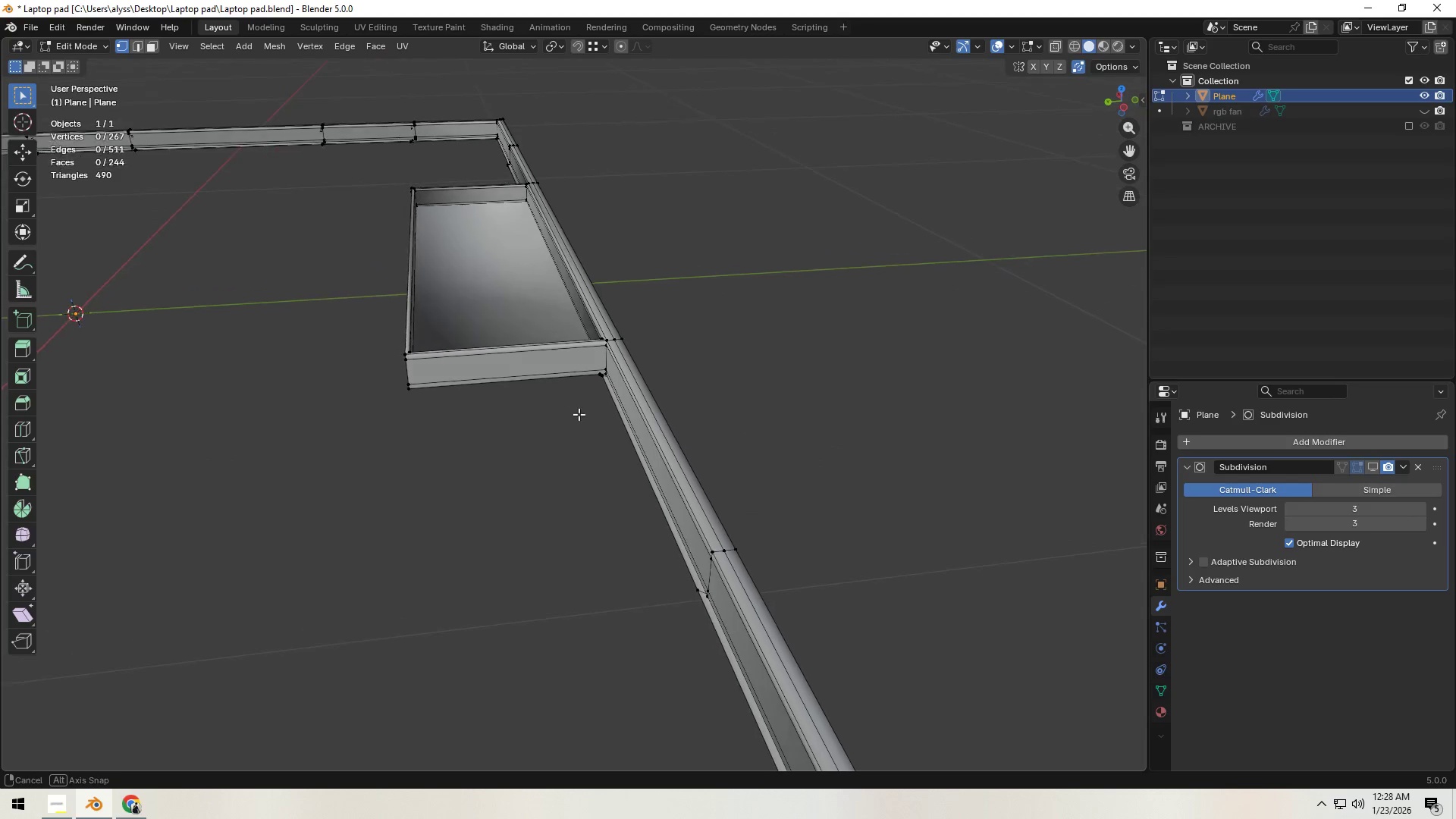 
scroll: coordinate [588, 410], scroll_direction: up, amount: 8.0
 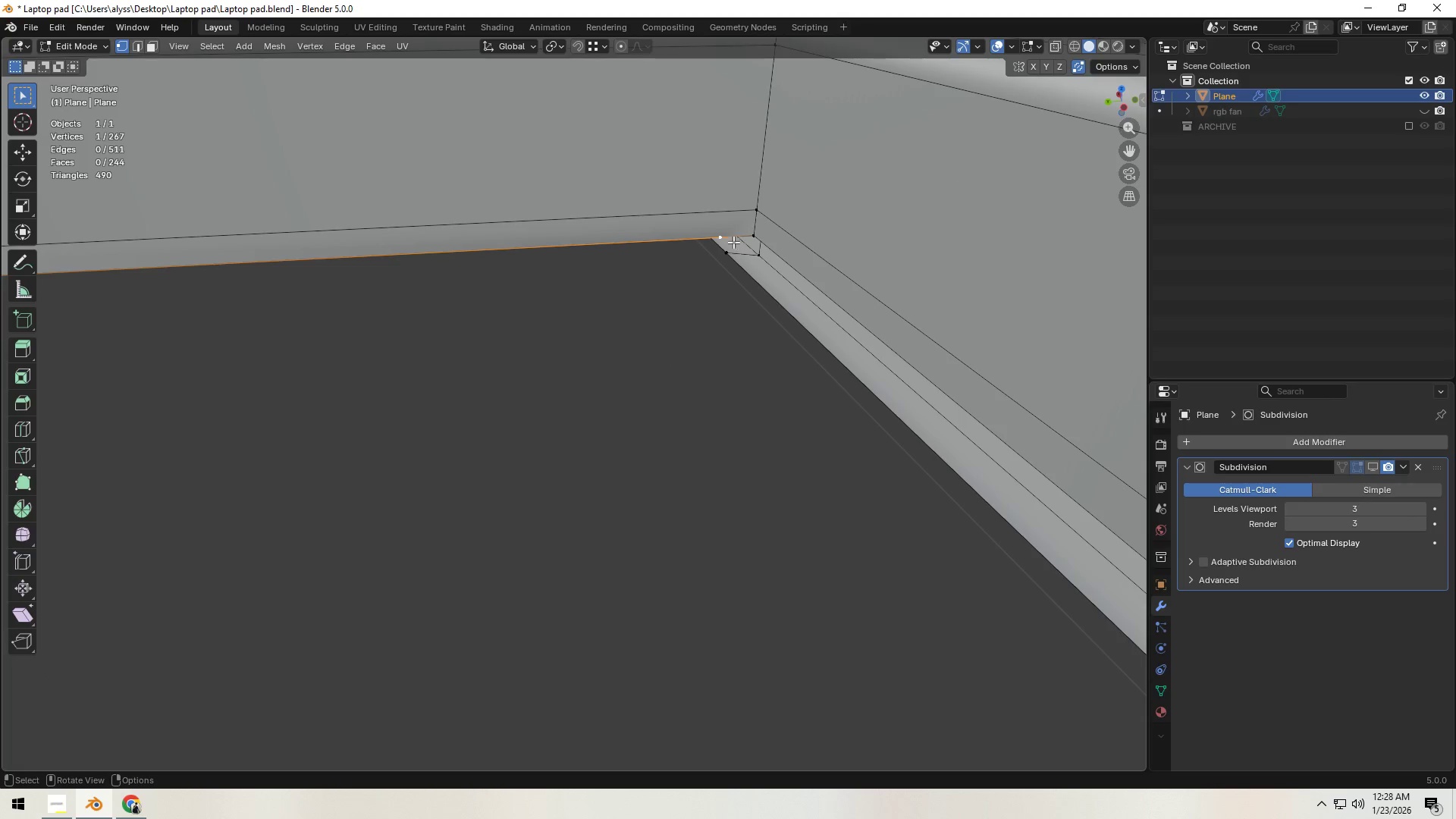 
key(Control+X)
 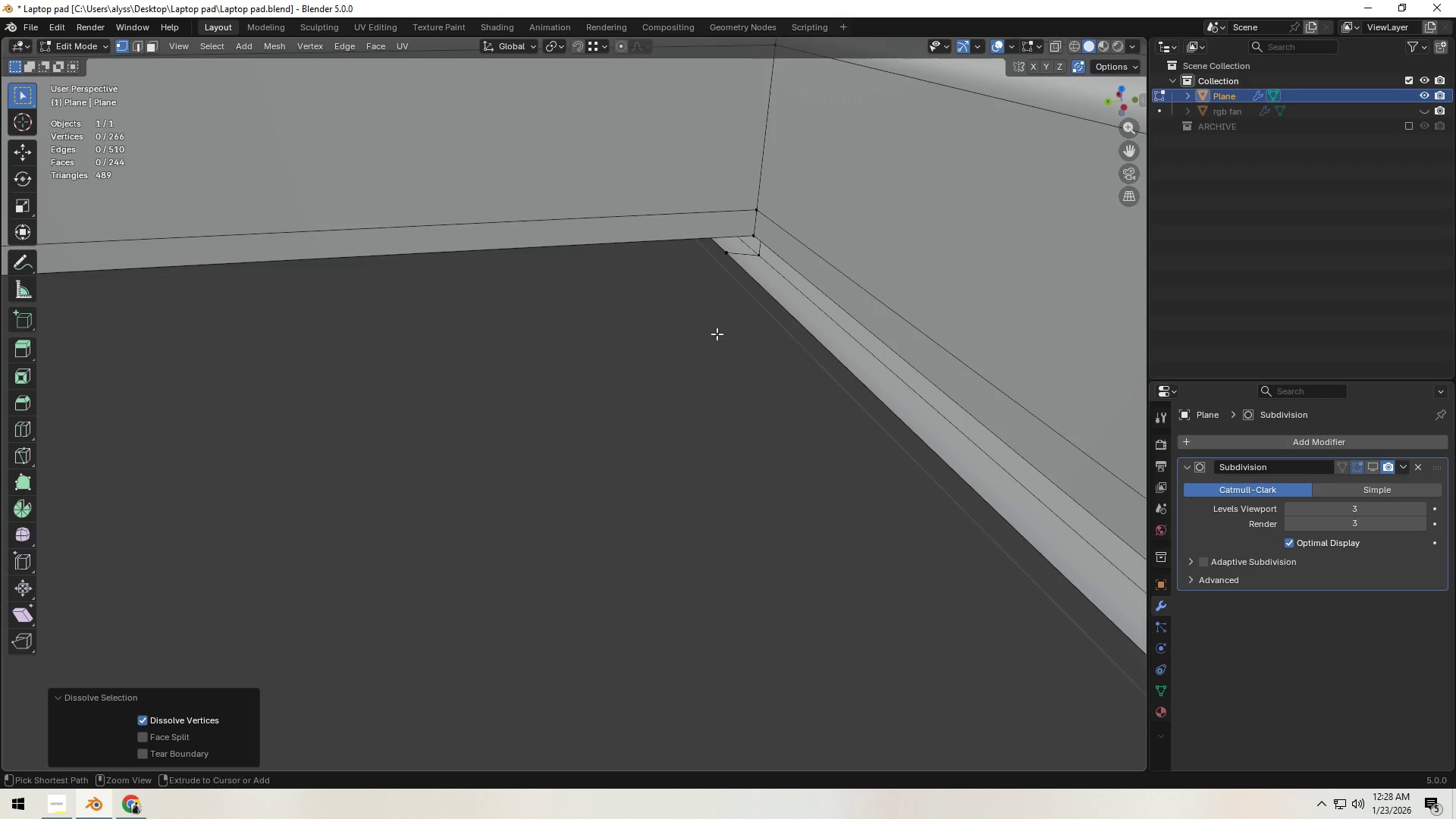 
scroll: coordinate [469, 358], scroll_direction: down, amount: 7.0
 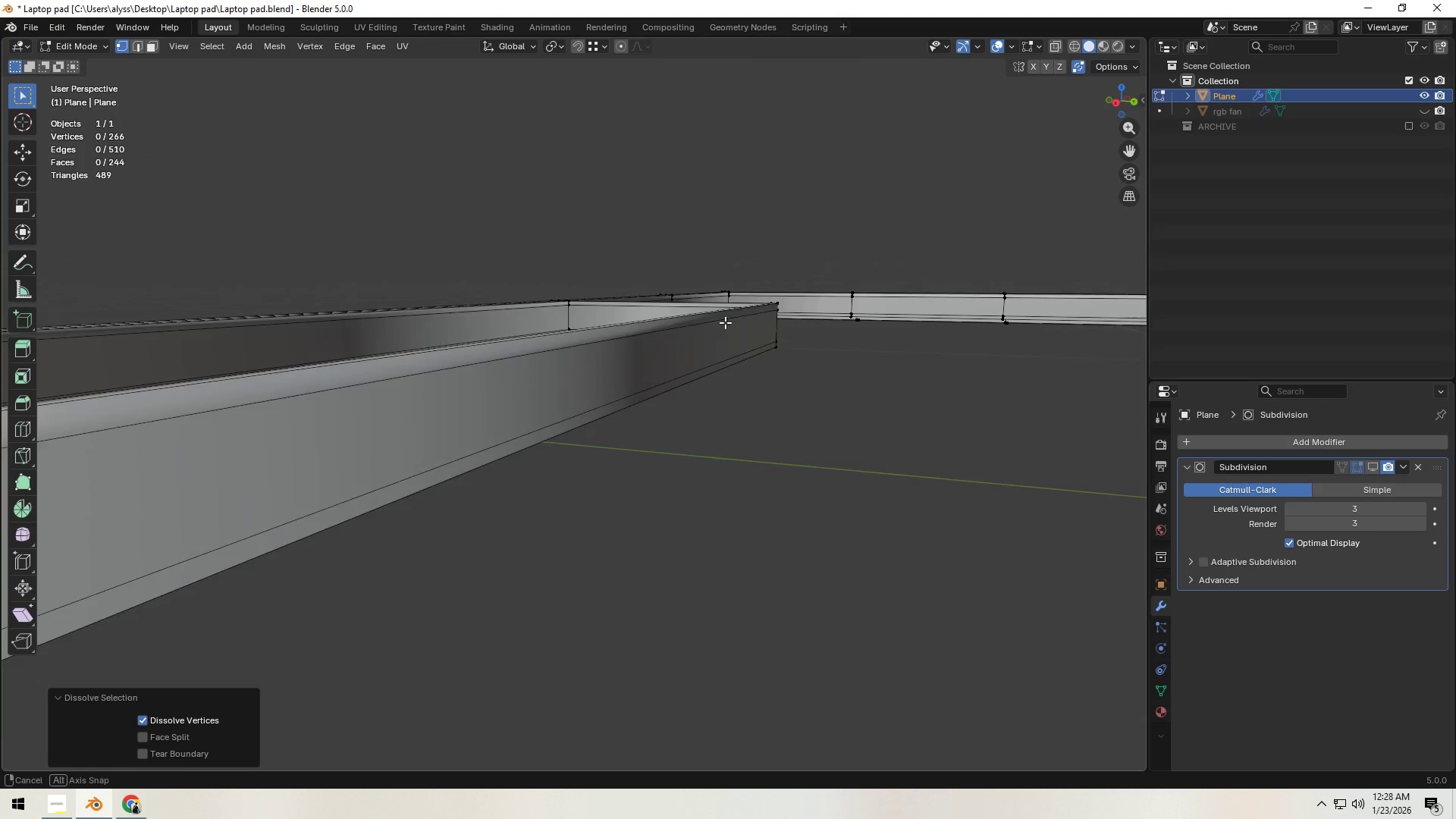 
key(Shift+ShiftLeft)
 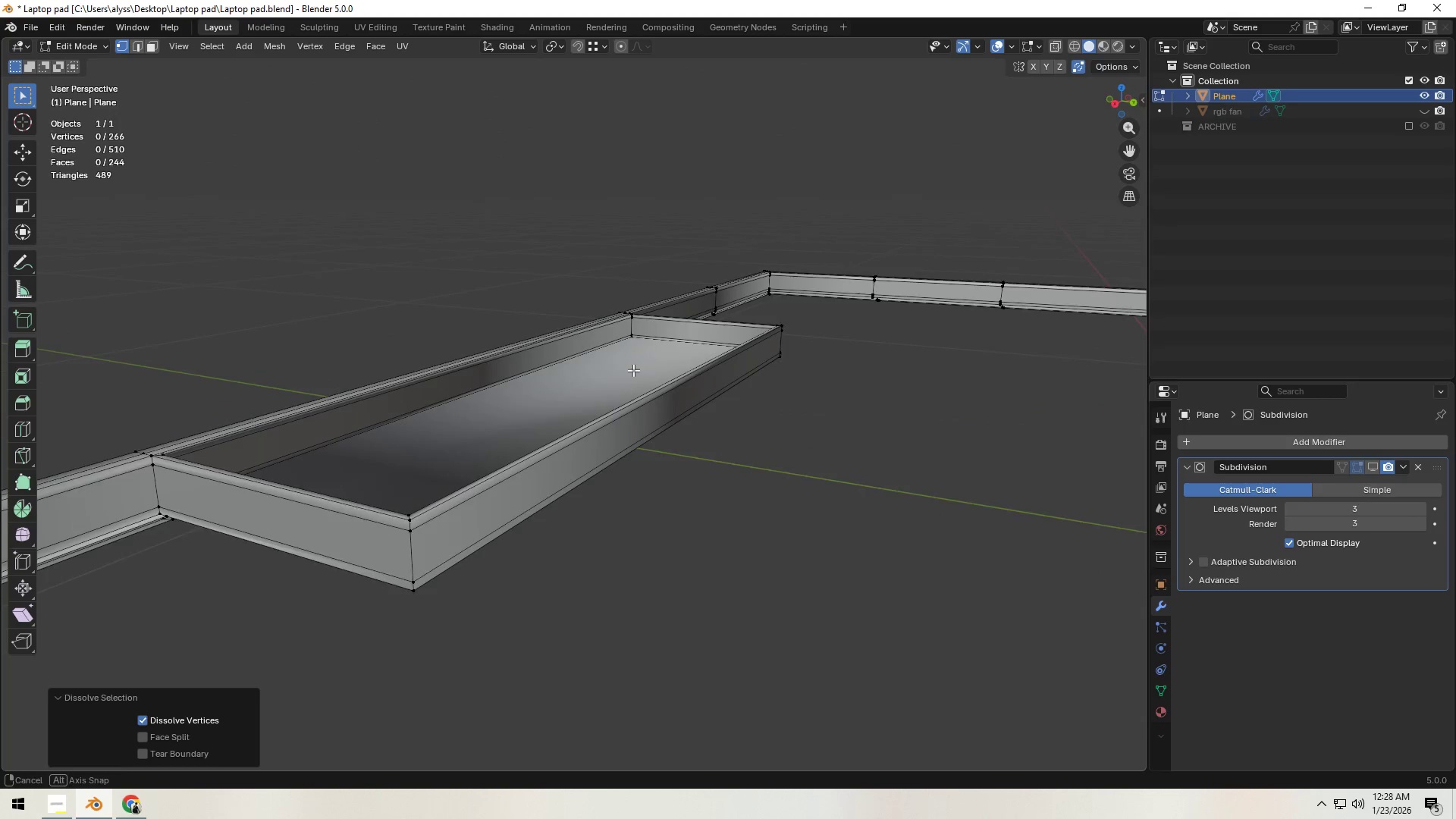 
scroll: coordinate [743, 331], scroll_direction: down, amount: 2.0
 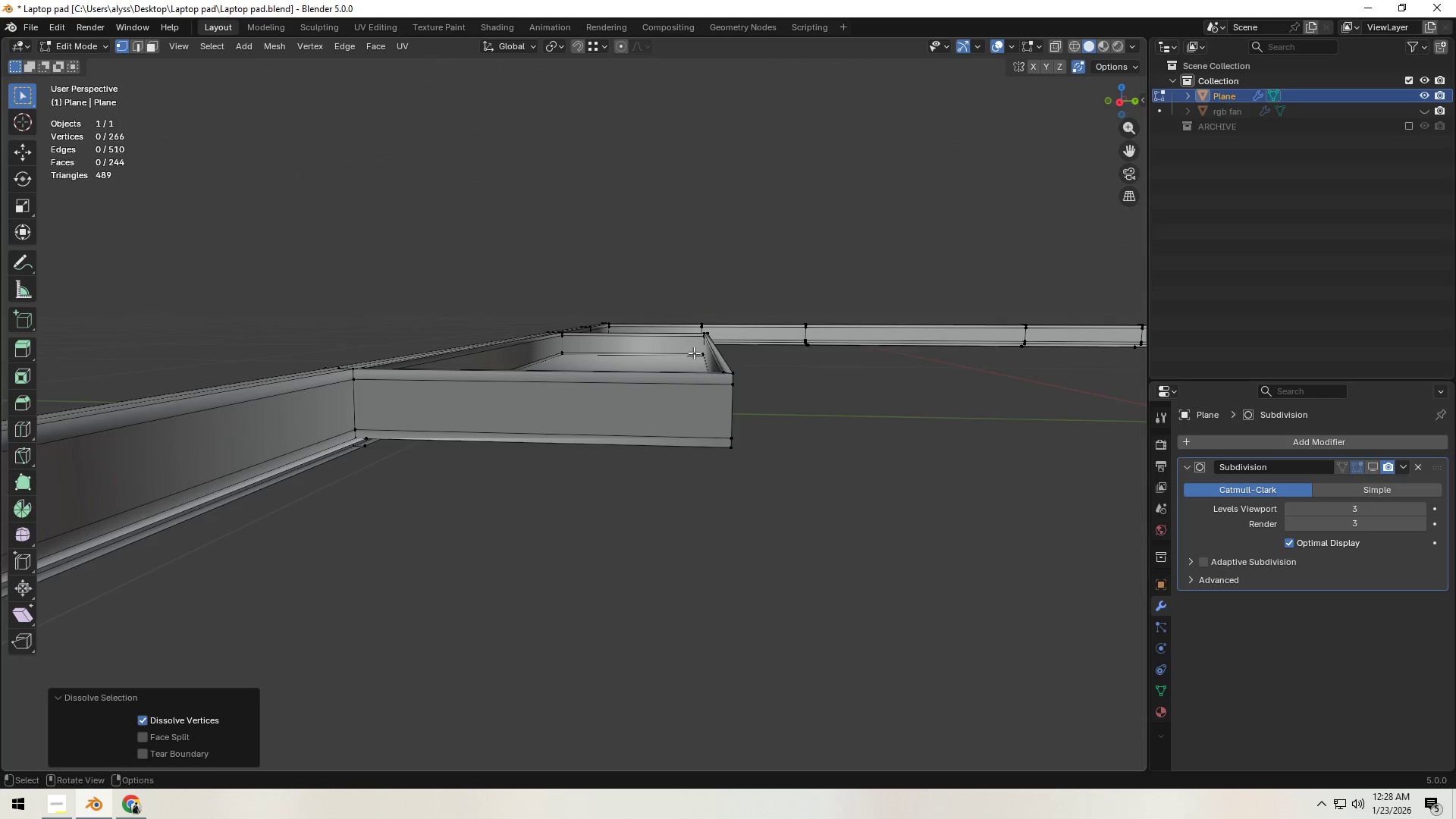 
key(Shift+ShiftLeft)
 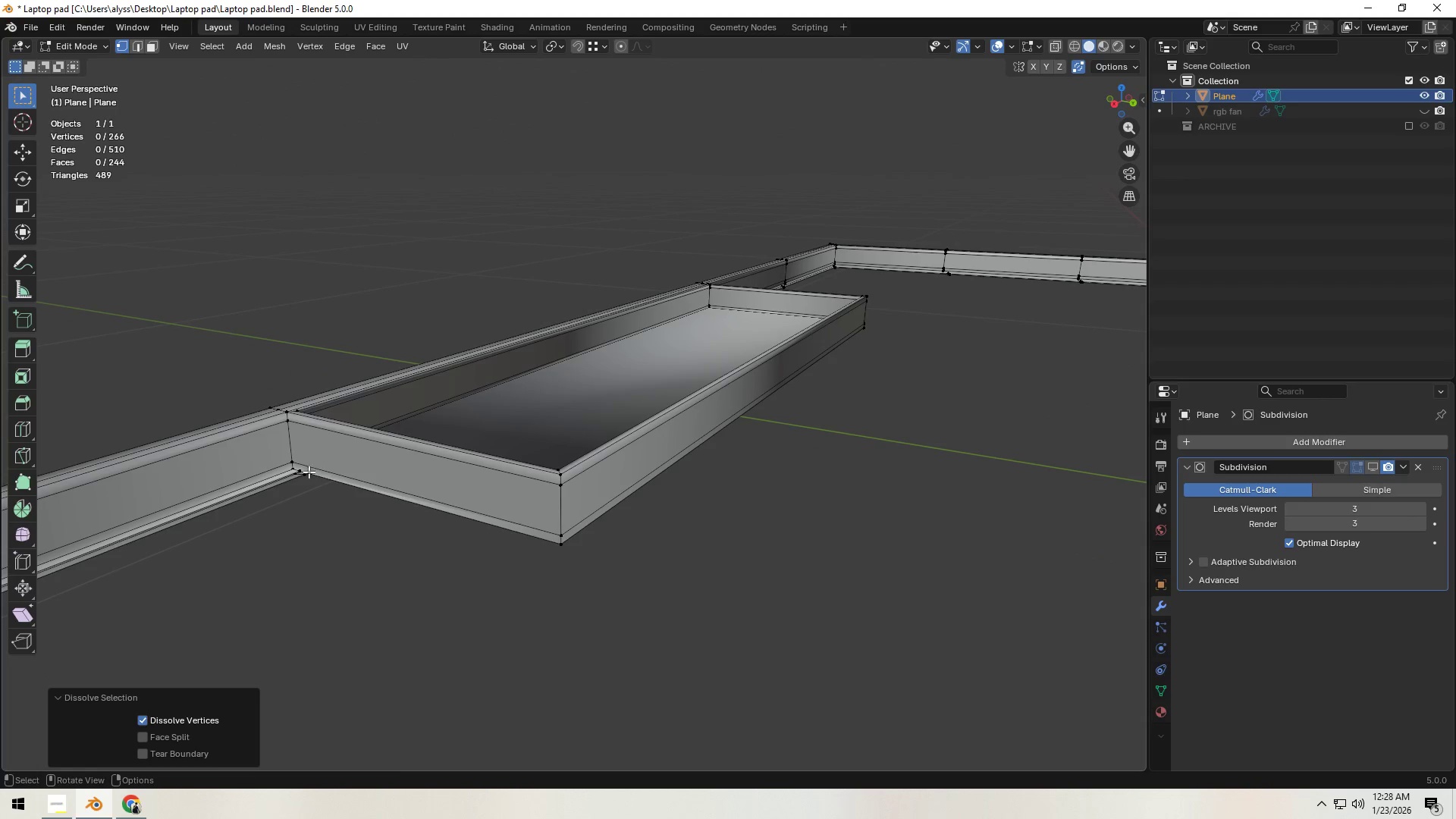 
left_click([295, 466])
 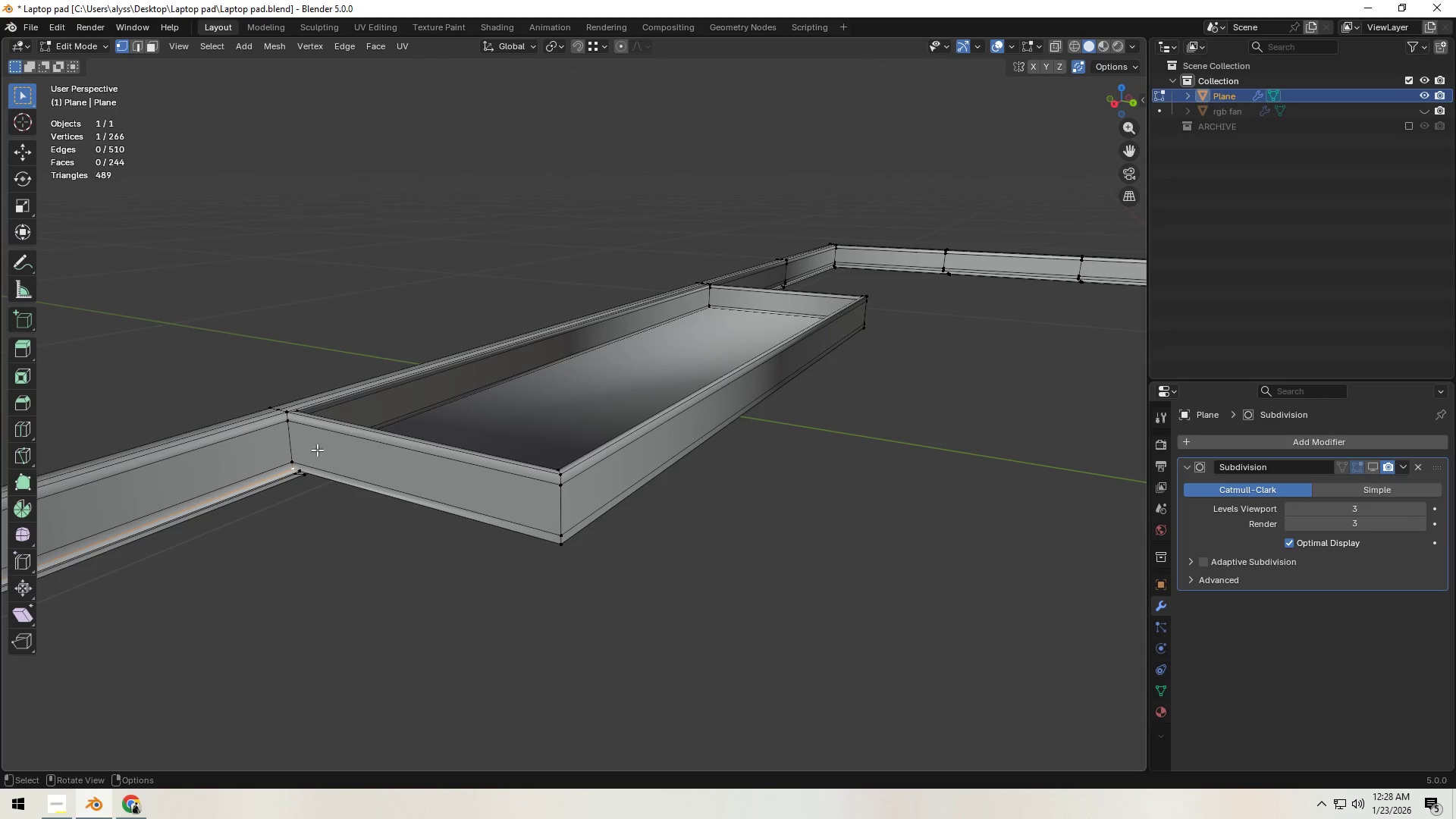 
key(Backquote)
 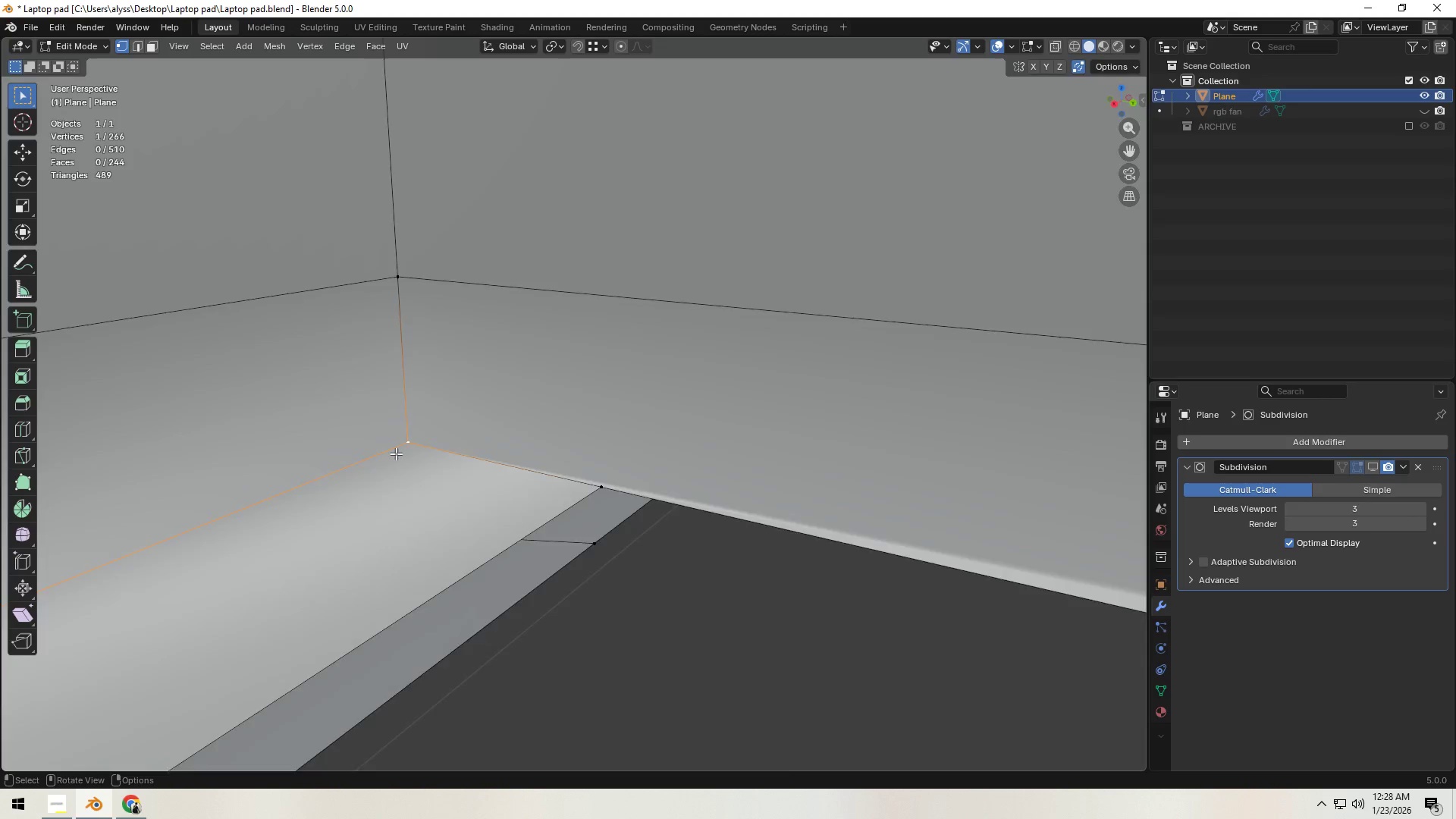 
scroll: coordinate [447, 458], scroll_direction: down, amount: 22.0
 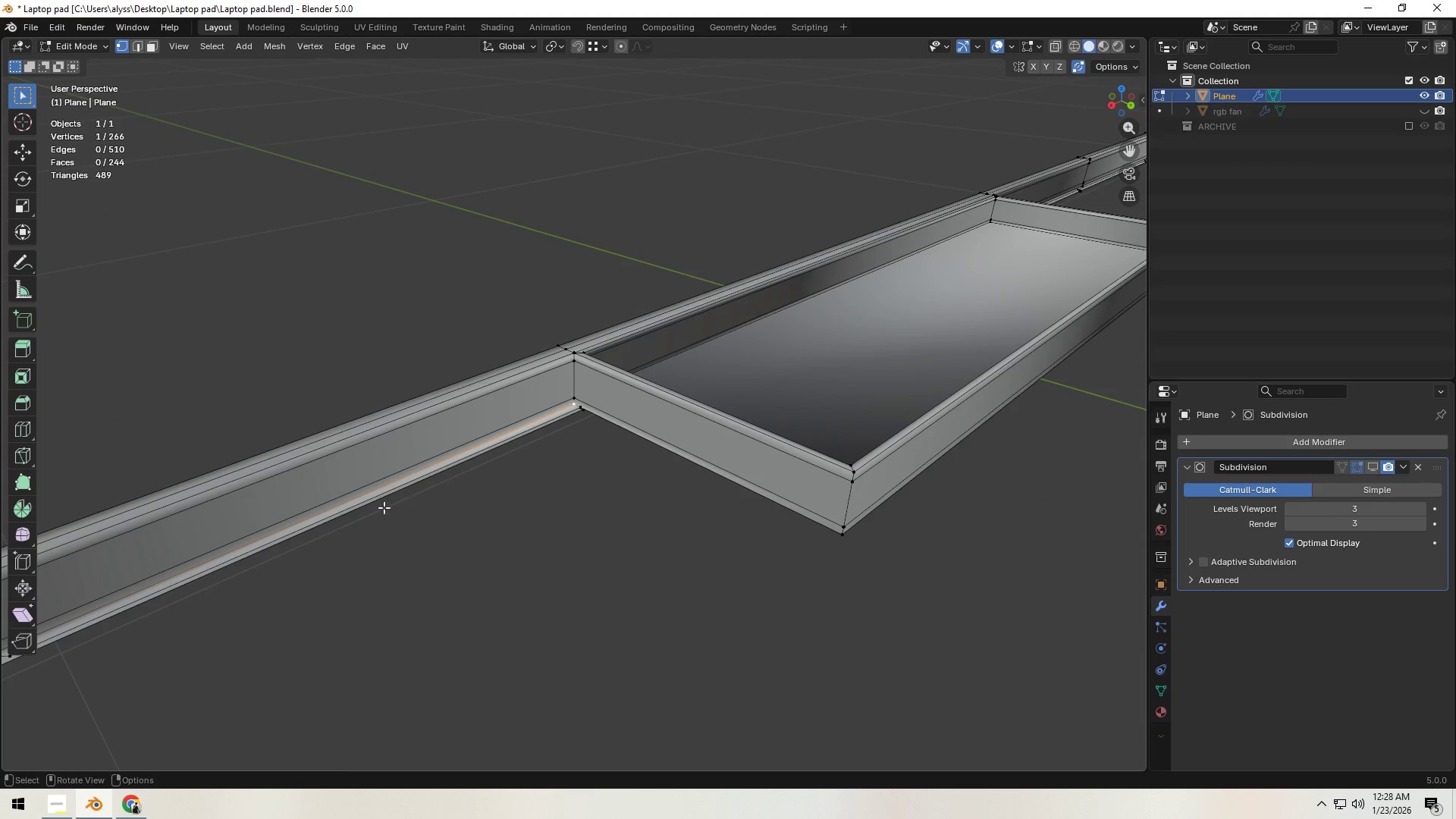 
hold_key(key=ShiftLeft, duration=0.89)
 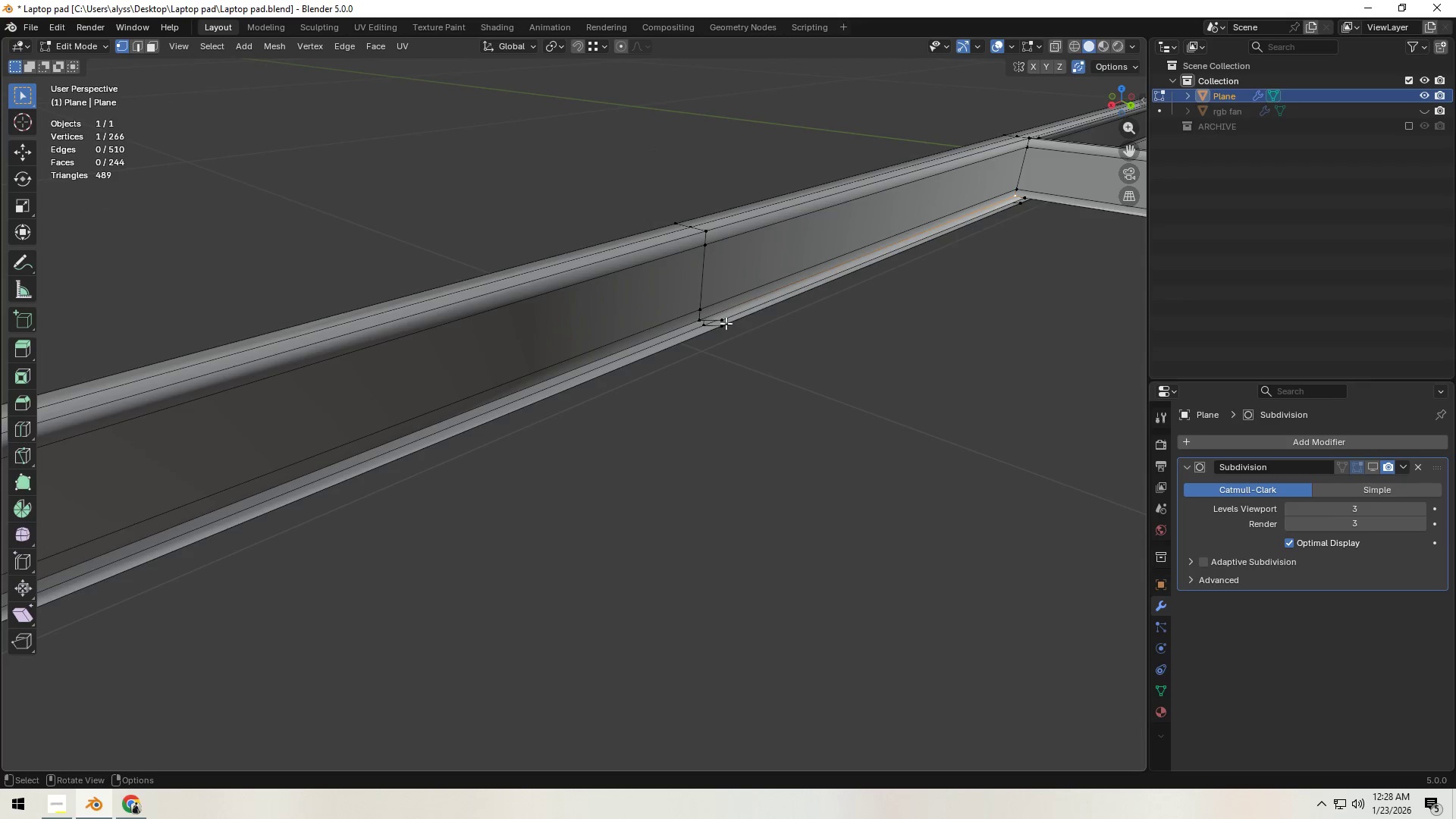 
left_click([725, 321])
 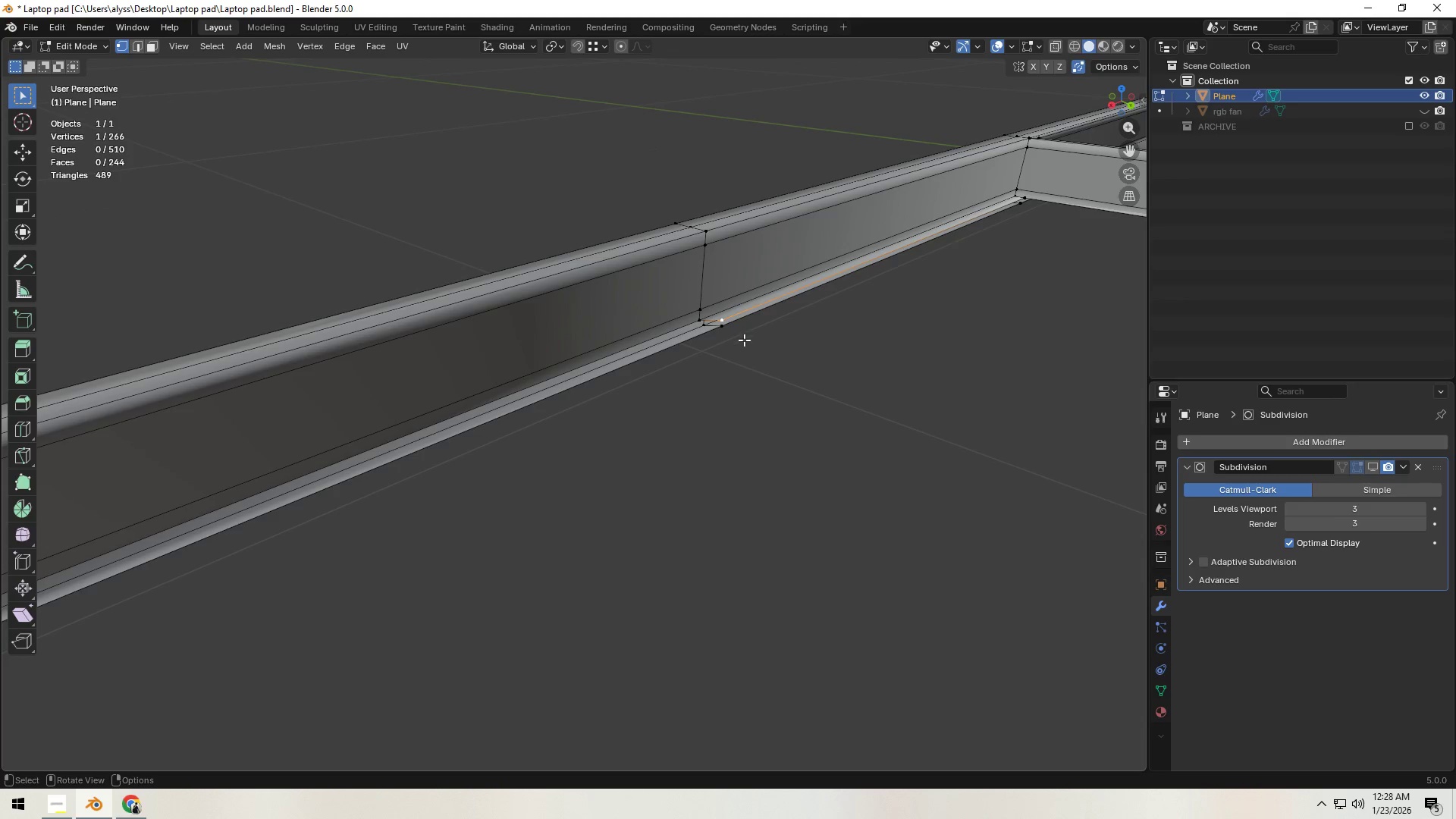 
key(Control+X)
 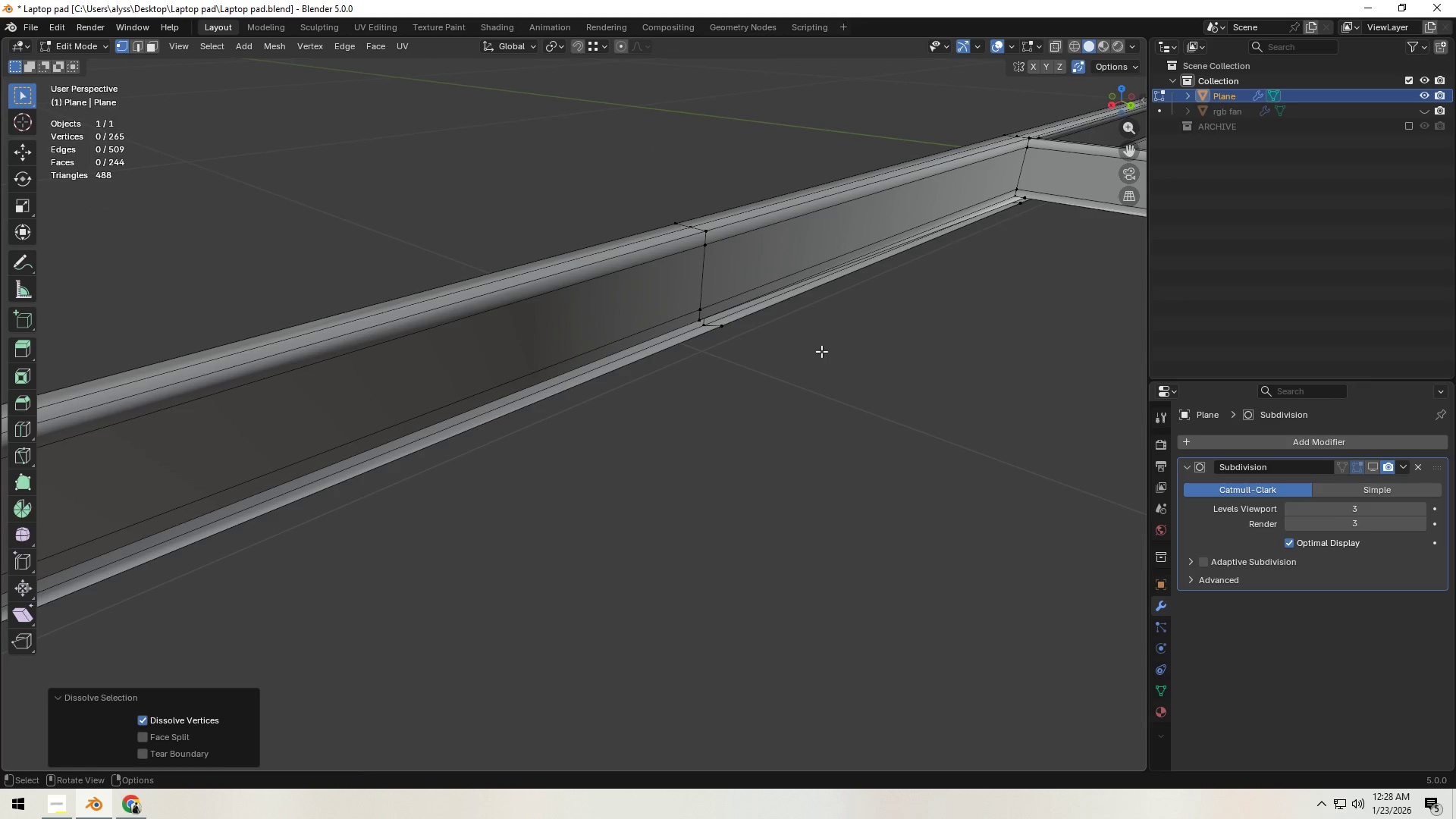 
key(Control+Z)
 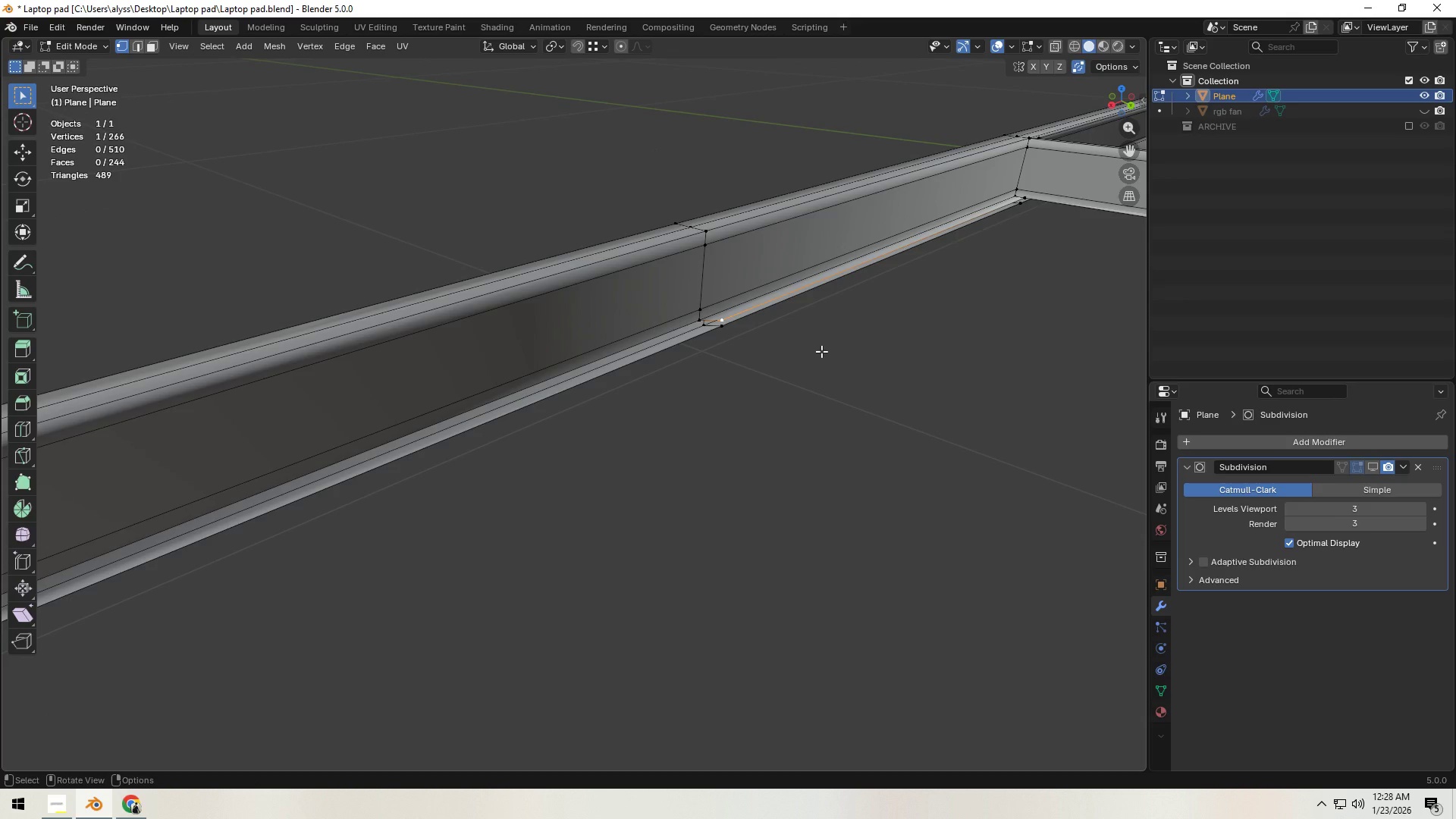 
key(X)
 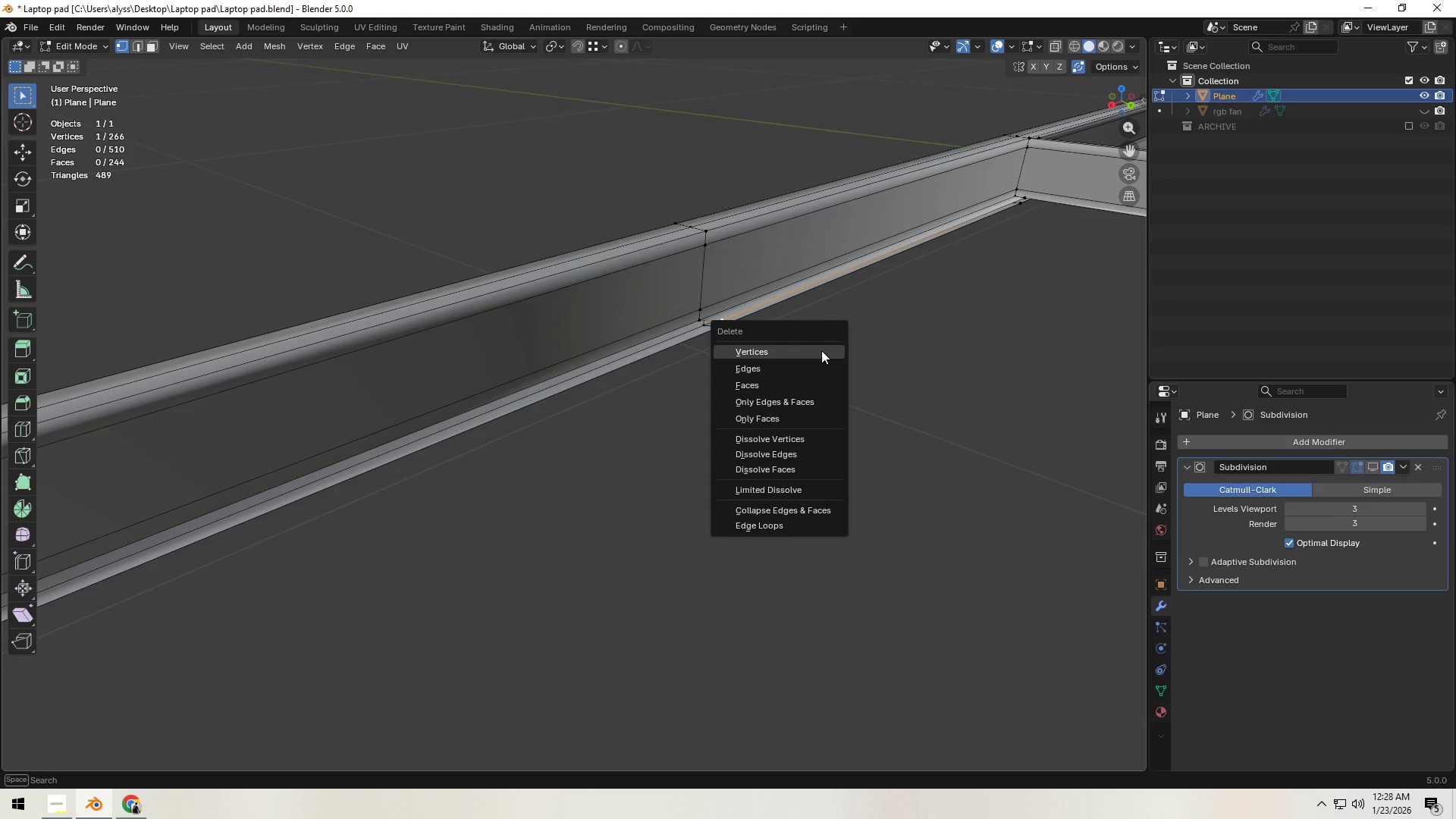 
left_click([821, 350])
 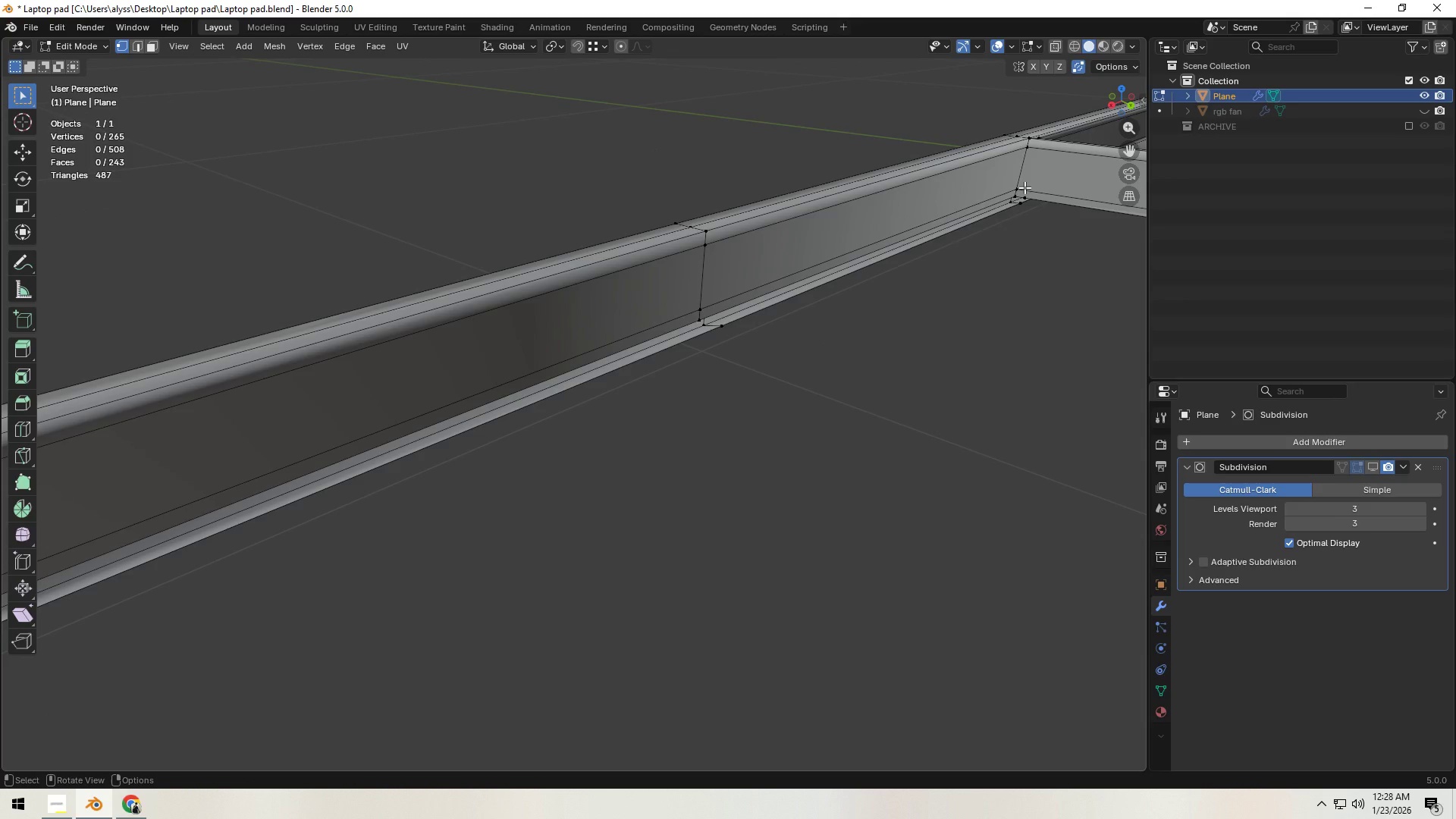 
left_click([1025, 187])
 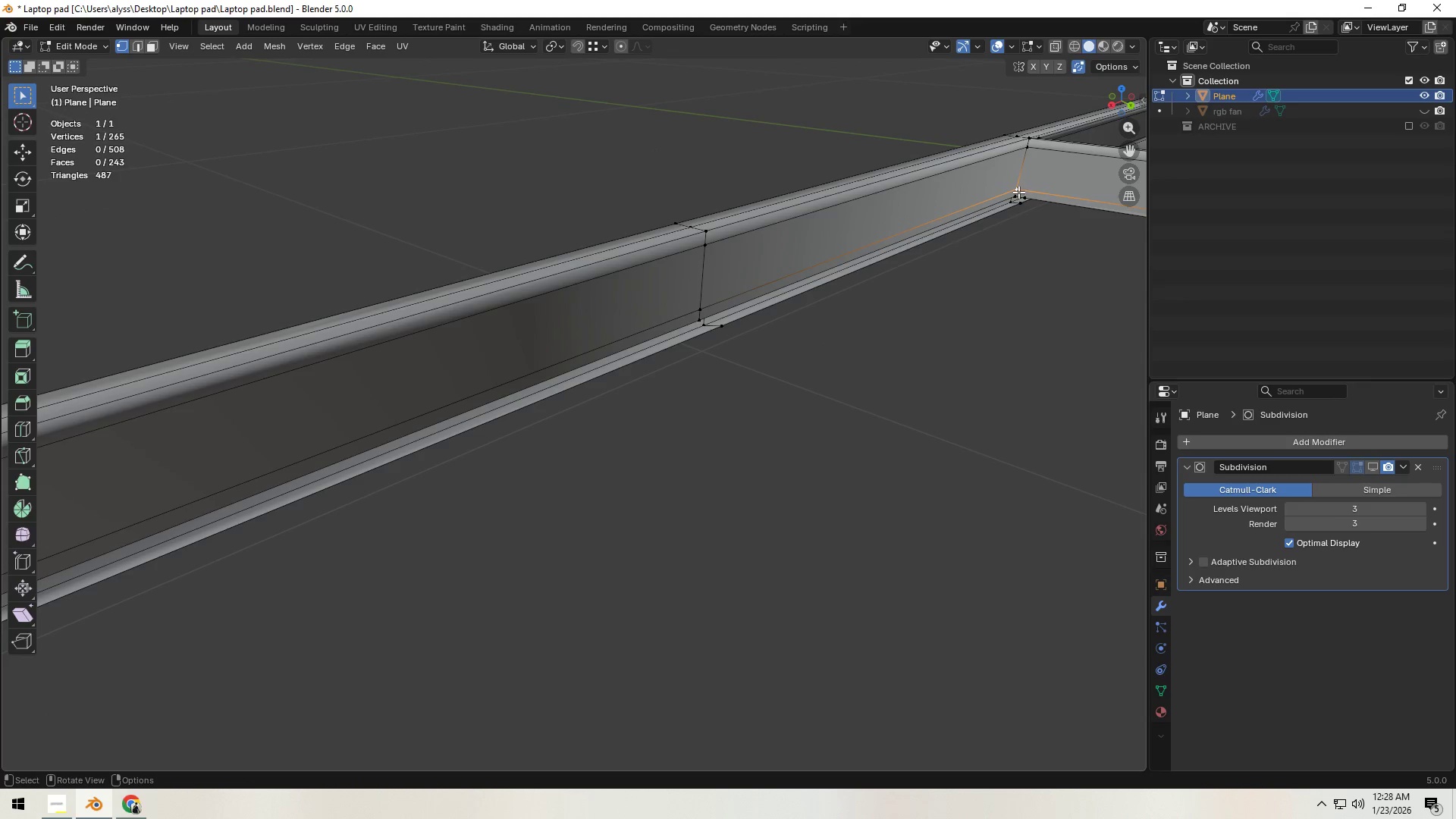 
key(Backquote)
 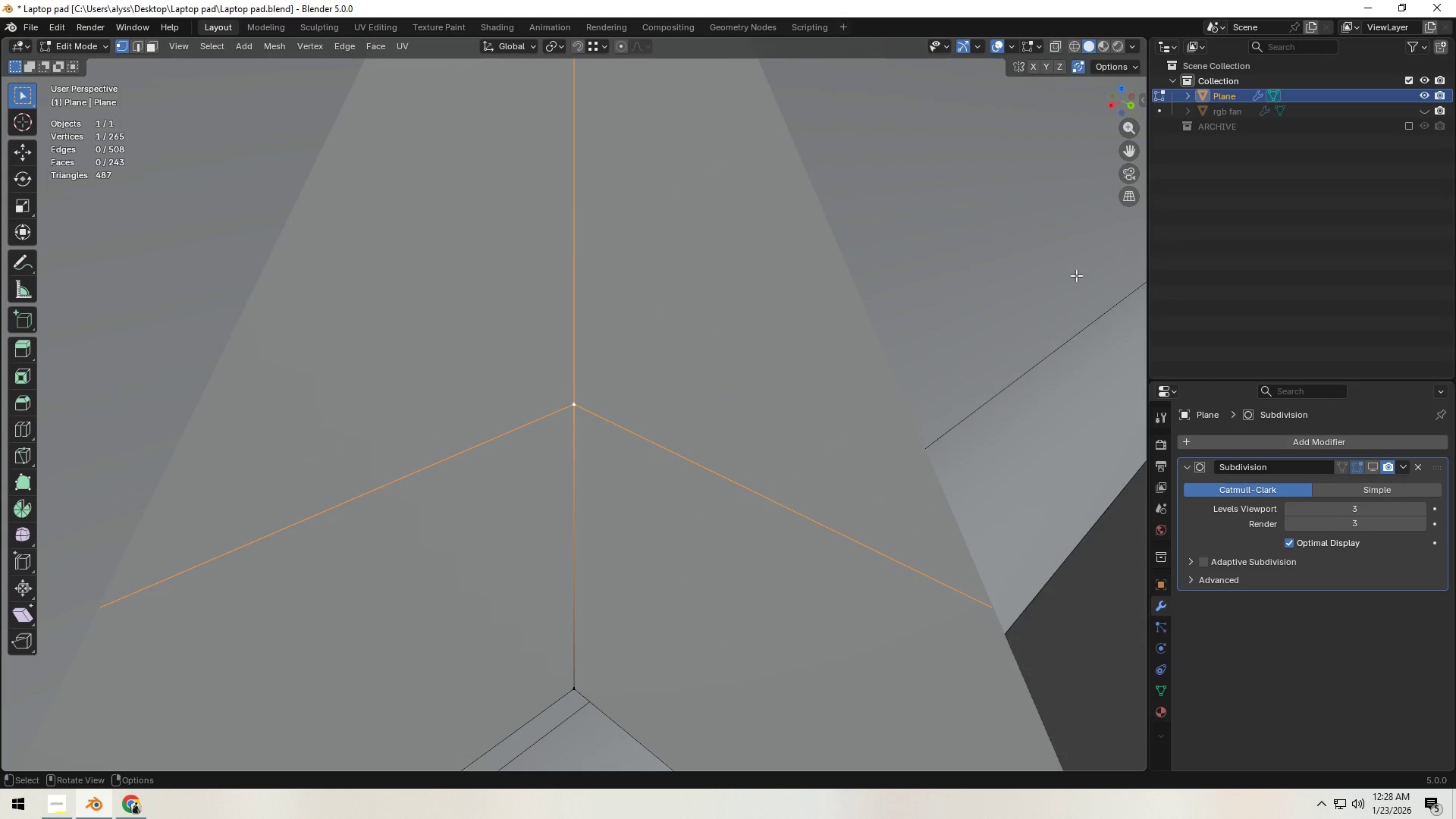 
scroll: coordinate [1018, 284], scroll_direction: down, amount: 12.0
 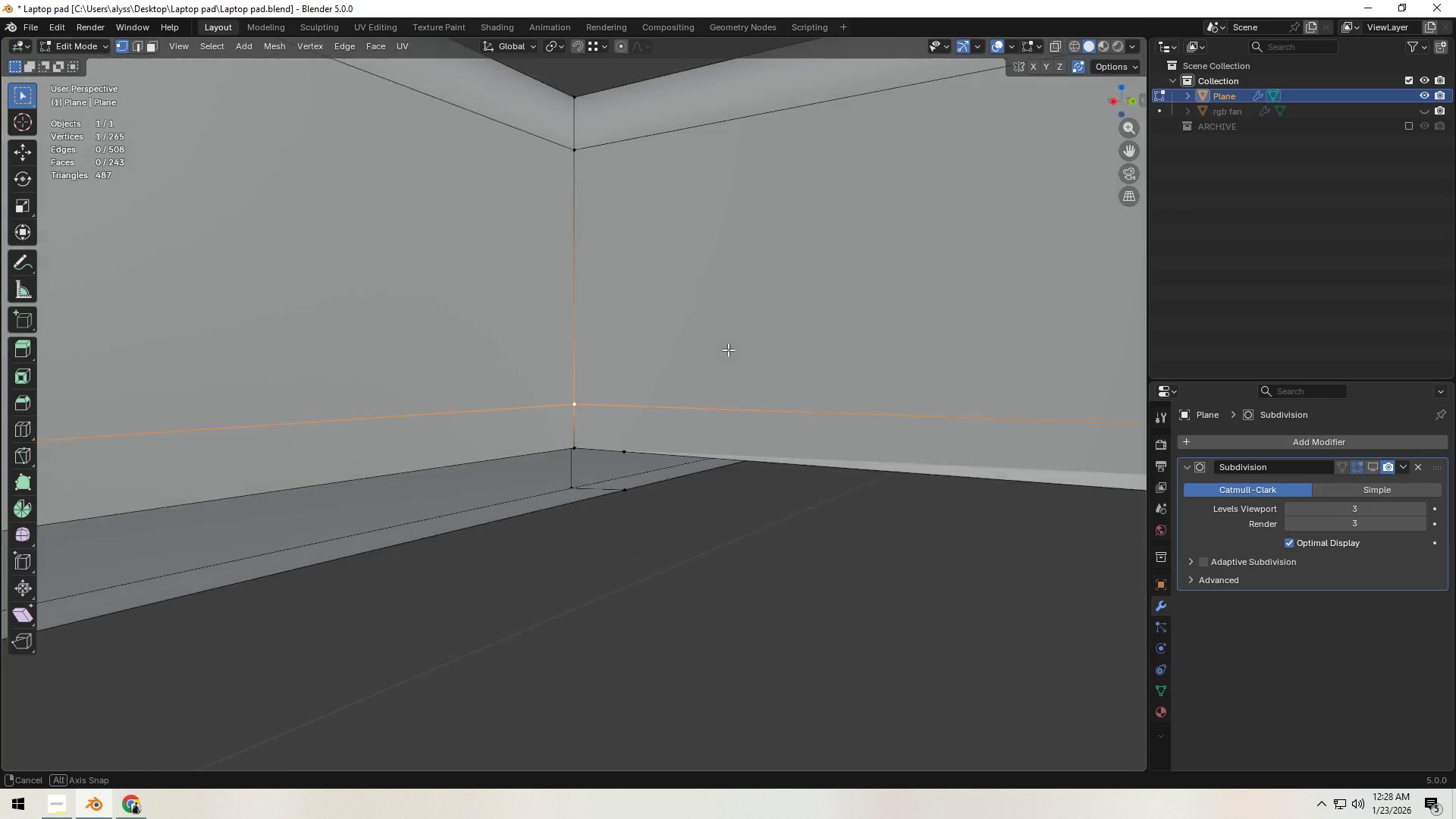 
left_click([601, 430])
 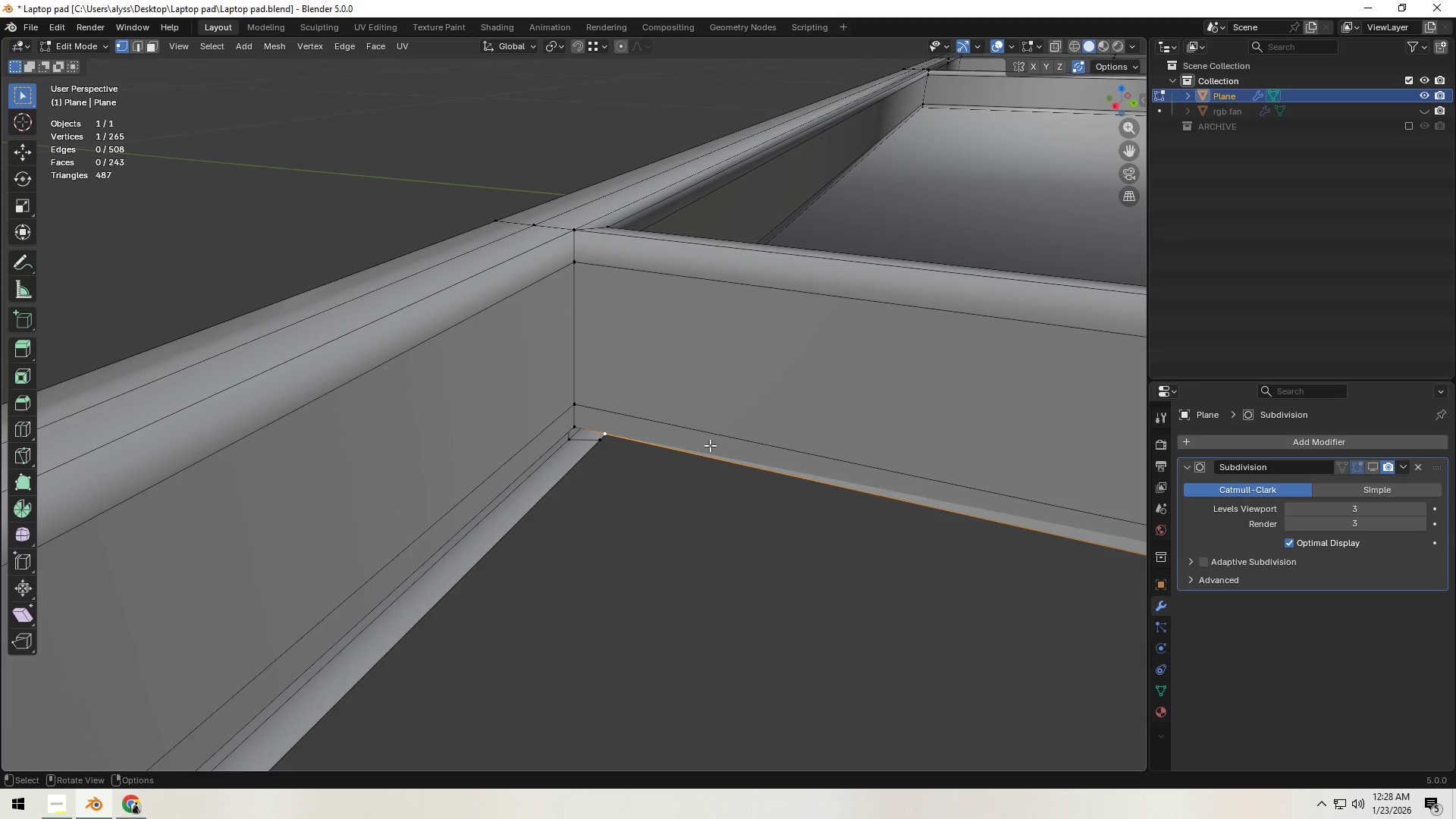 
scroll: coordinate [731, 350], scroll_direction: down, amount: 3.0
 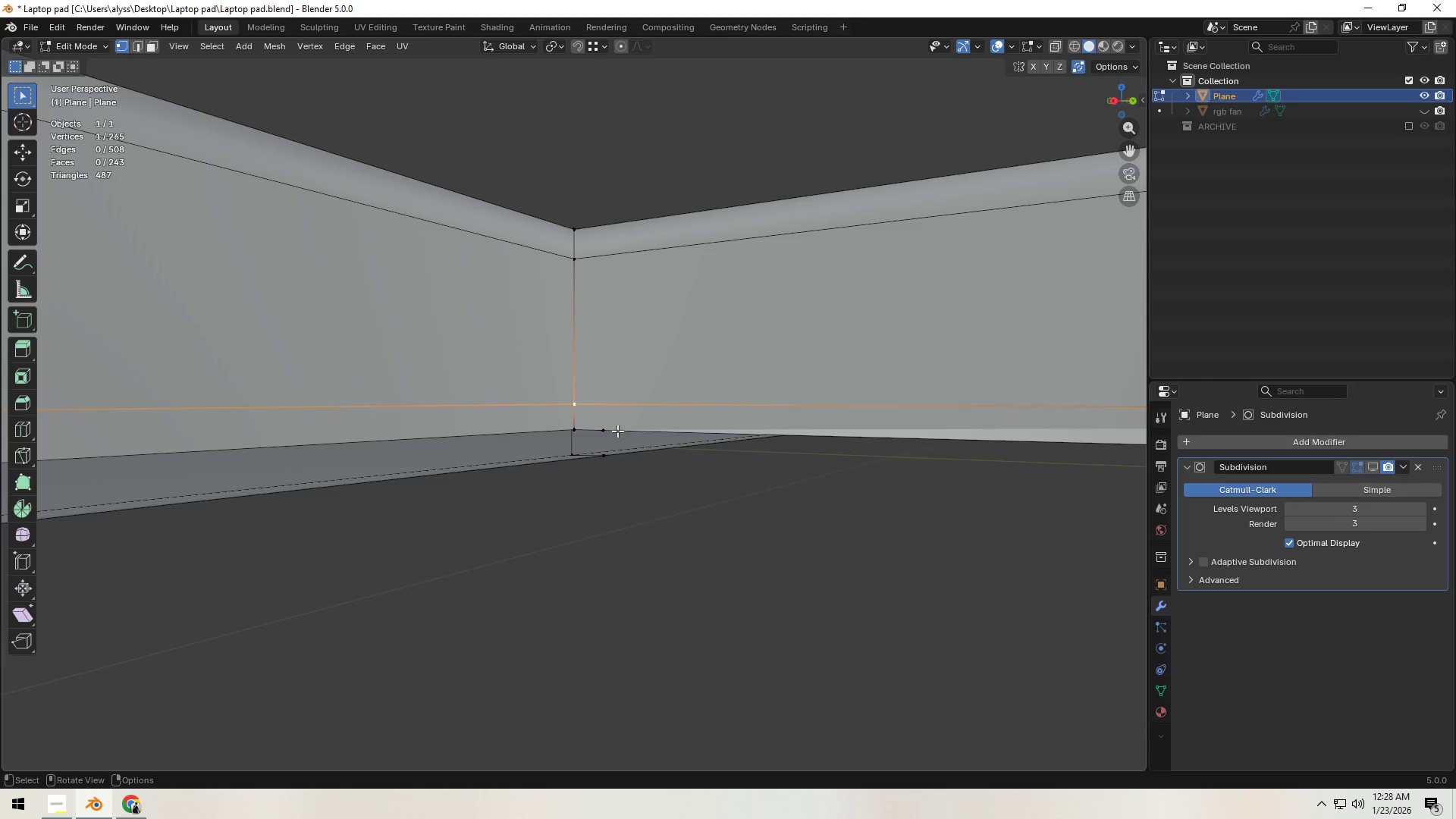 
key(Control+X)
 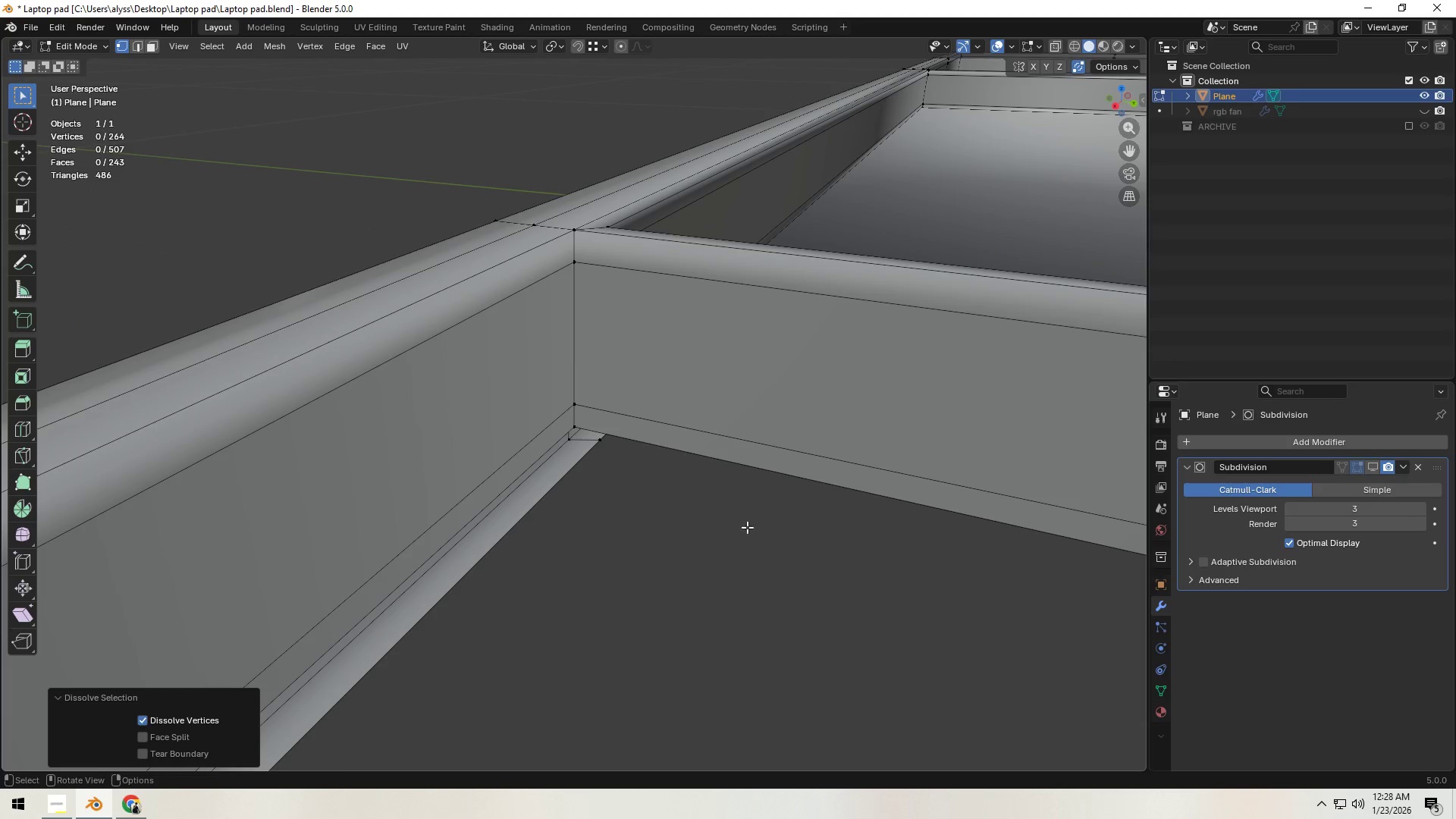 
left_click([758, 540])
 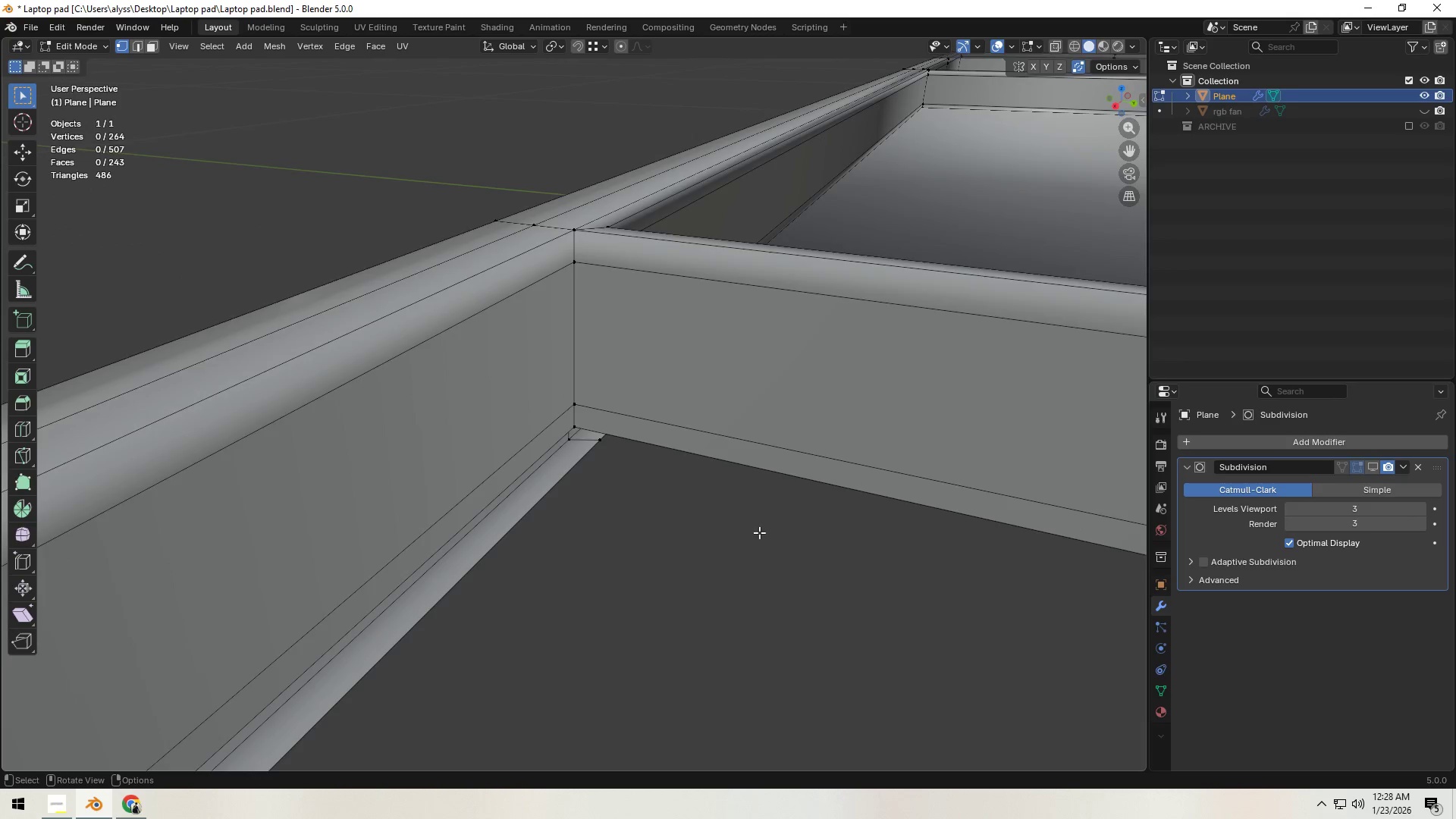 
scroll: coordinate [759, 531], scroll_direction: down, amount: 3.0
 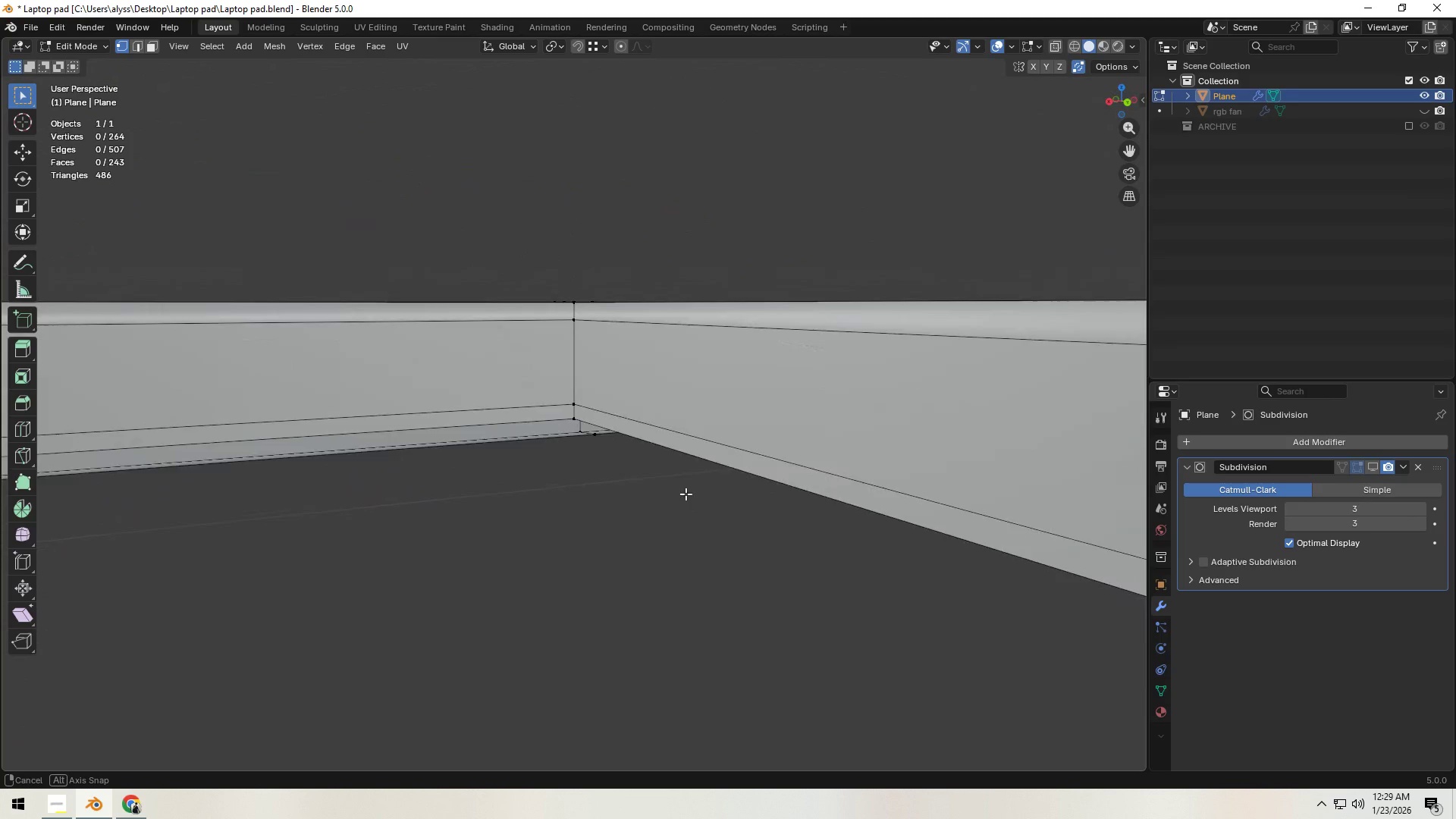 
wait(10.99)
 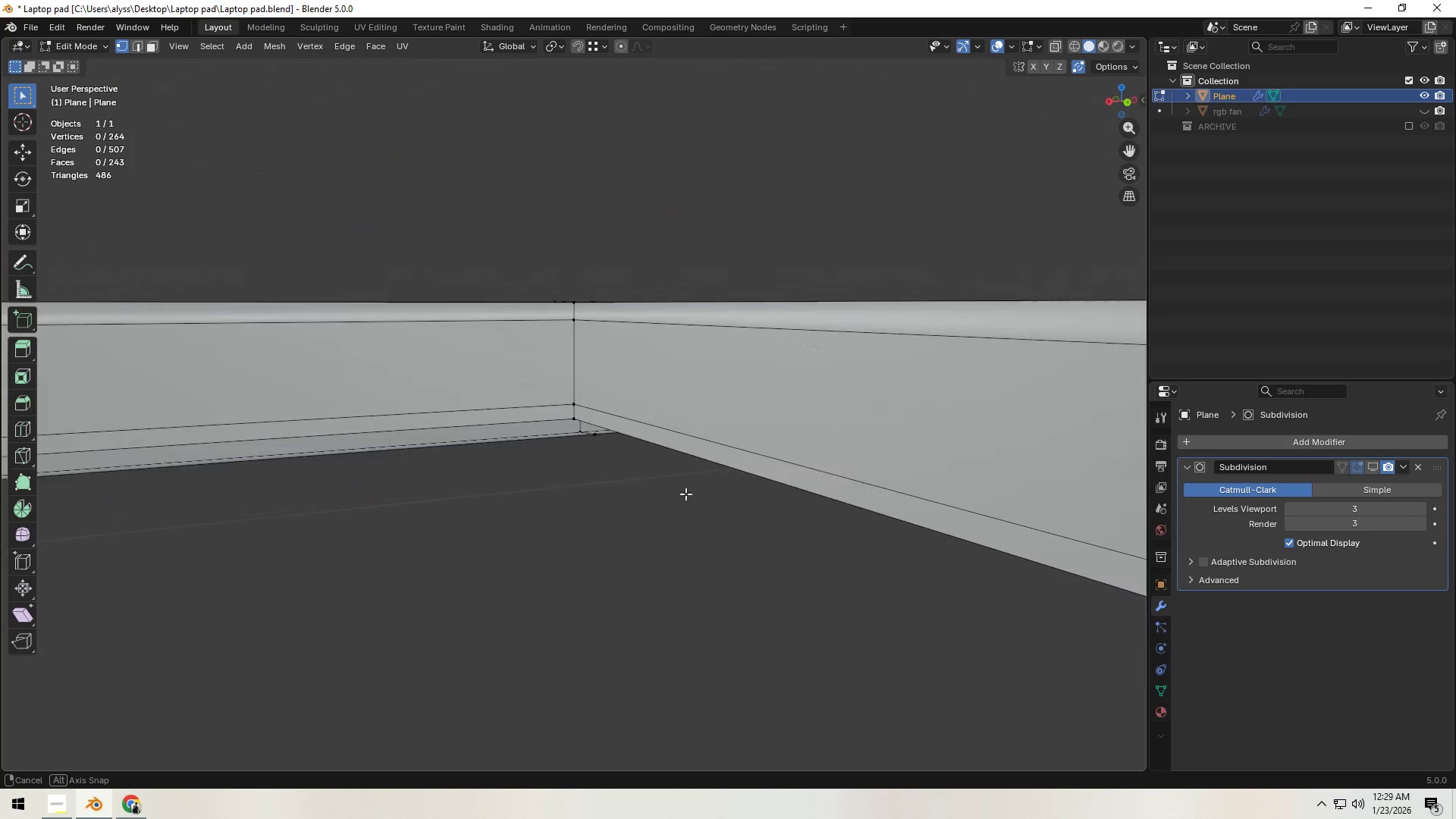 
scroll: coordinate [634, 438], scroll_direction: up, amount: 2.0
 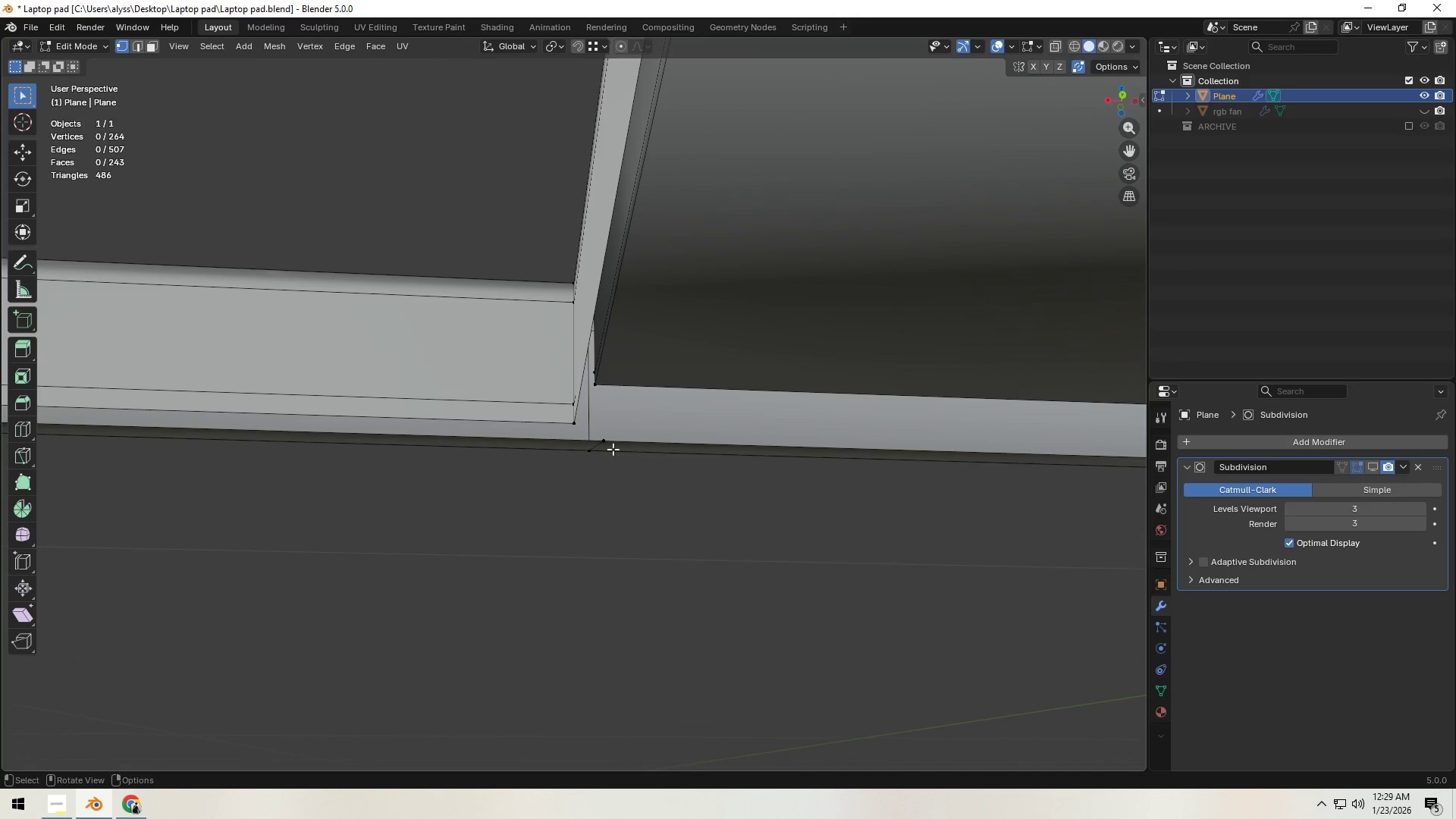 
left_click([610, 444])
 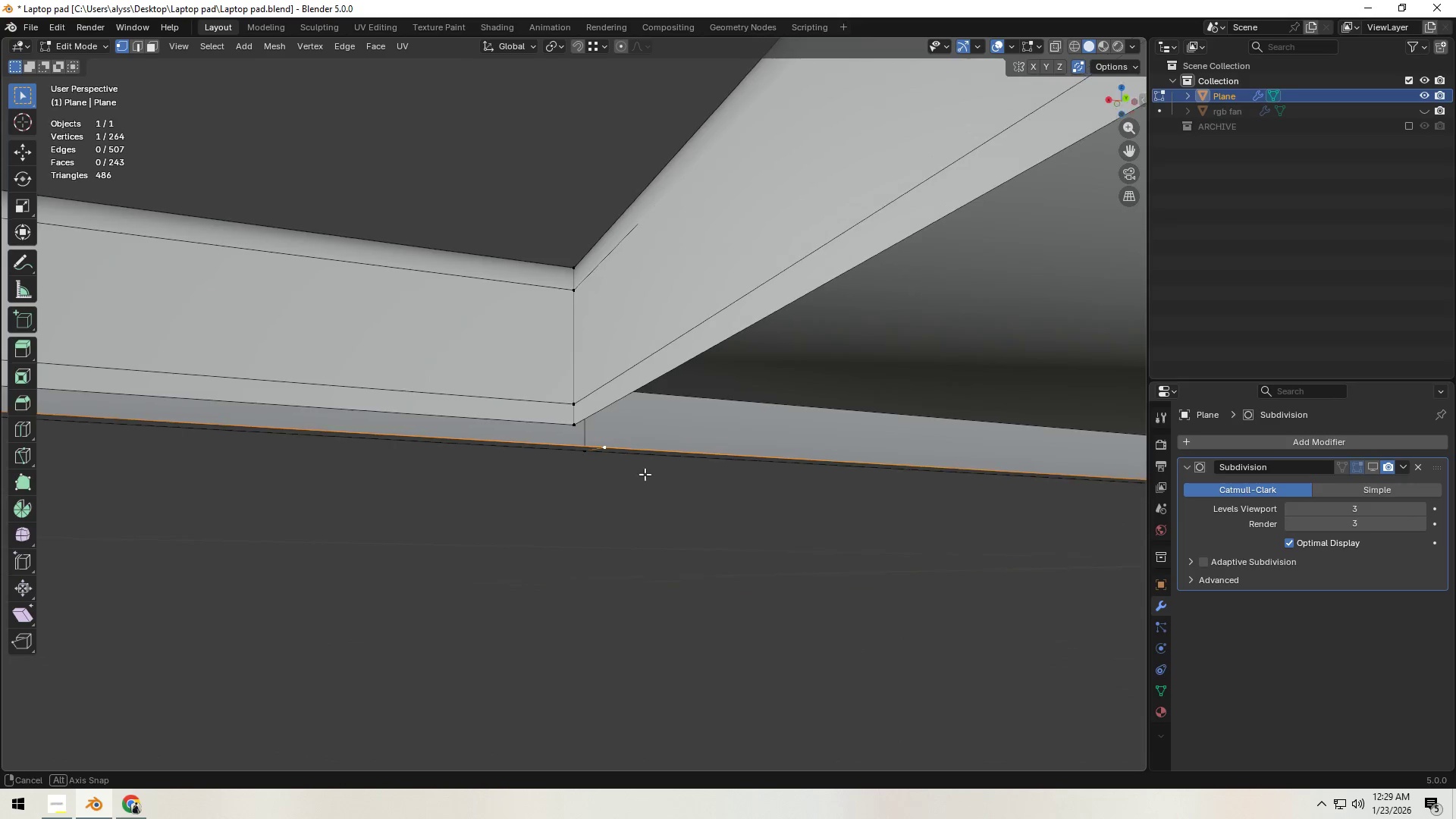 
type(gx)
 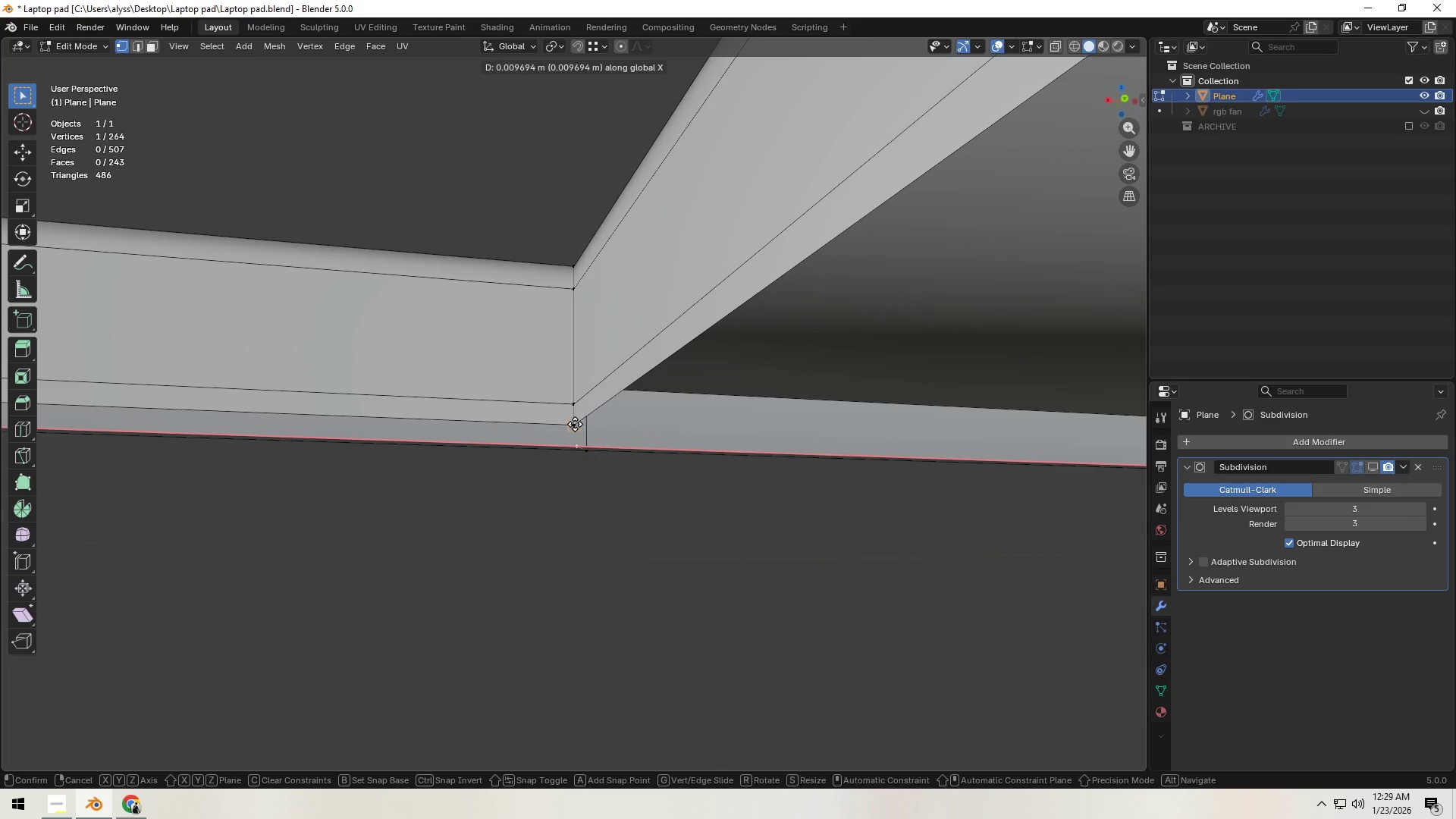 
hold_key(key=ControlLeft, duration=0.44)
left_click([575, 424])
 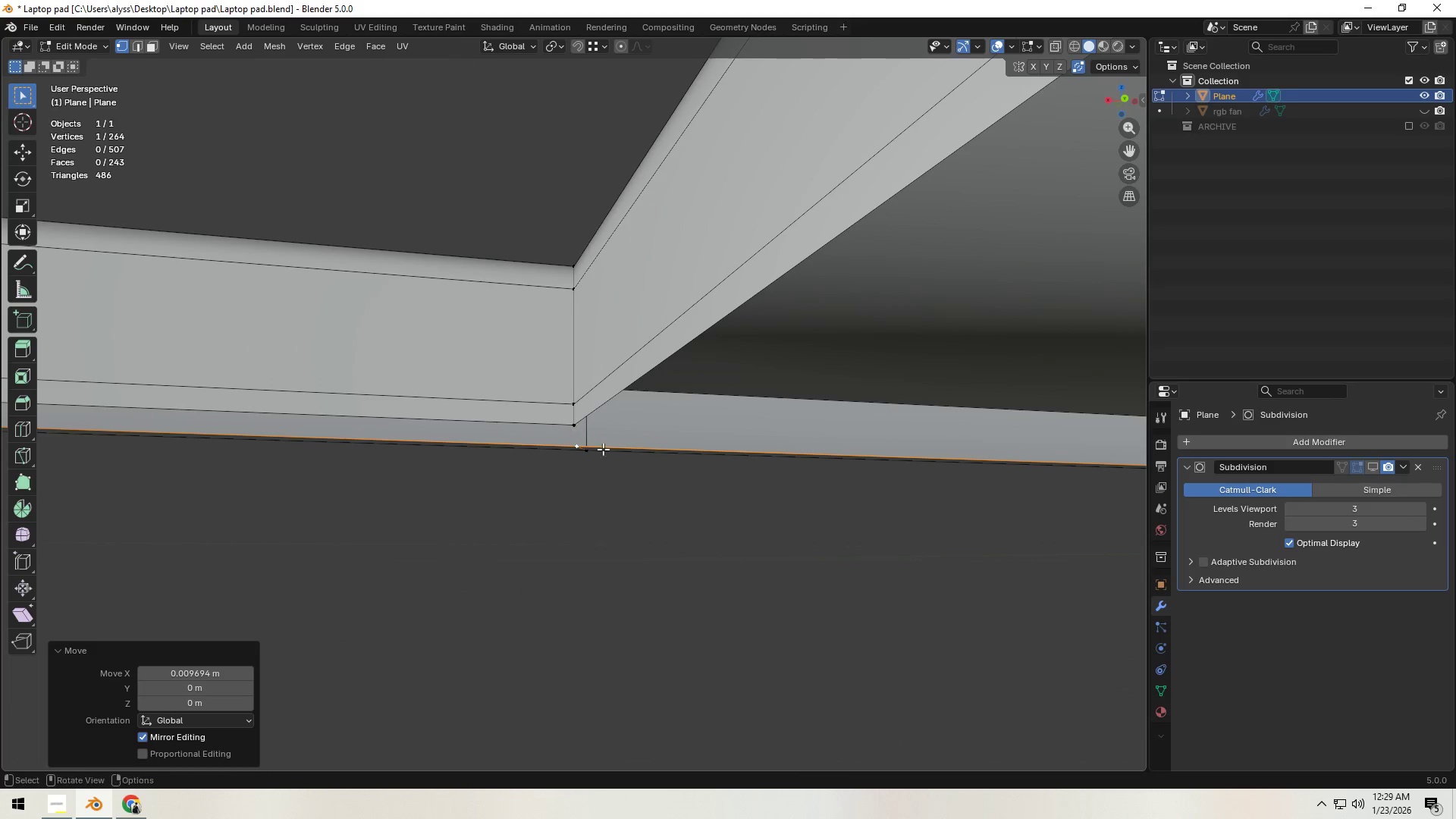 
scroll: coordinate [607, 452], scroll_direction: down, amount: 2.0
 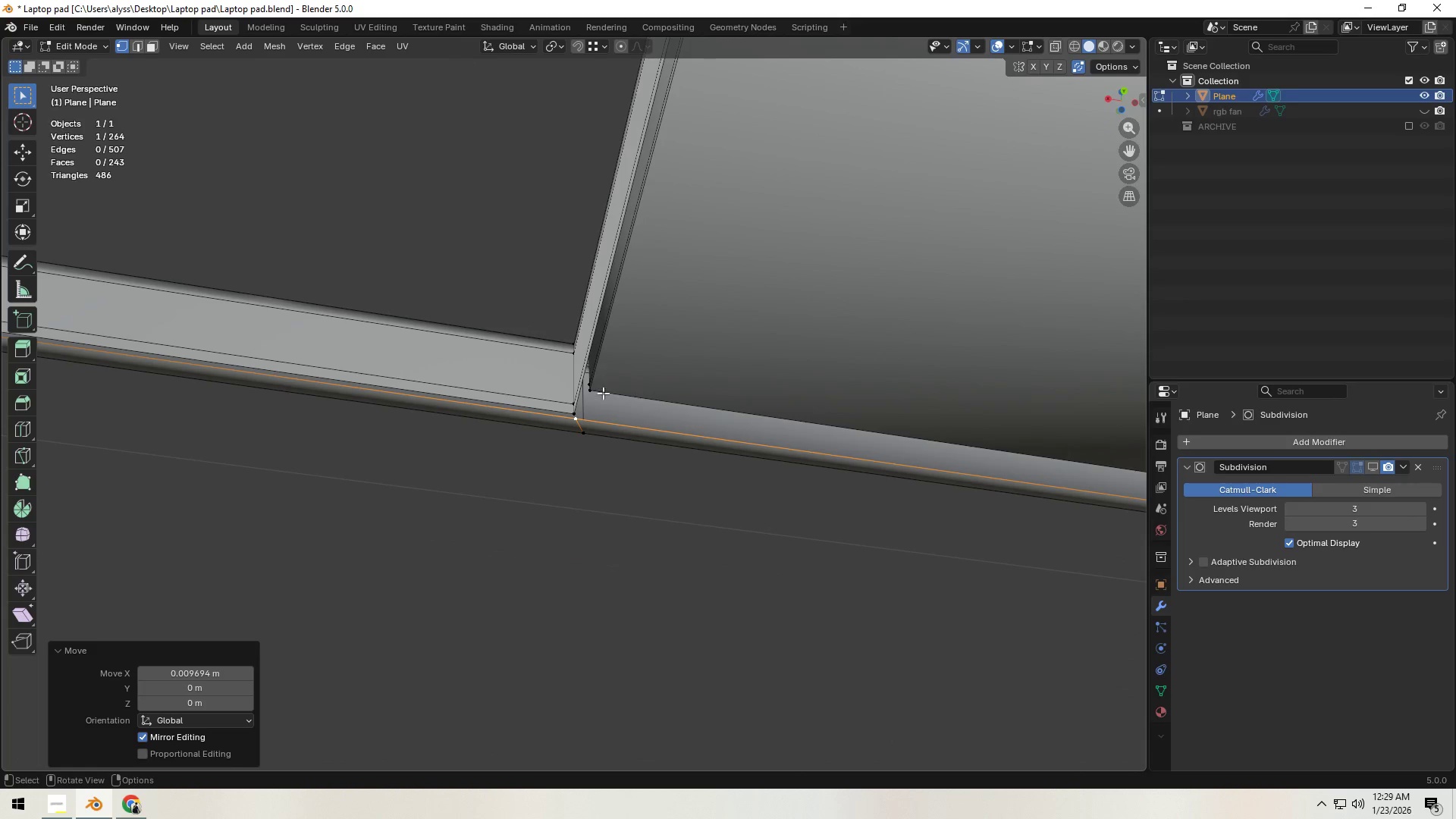 
left_click([607, 519])
 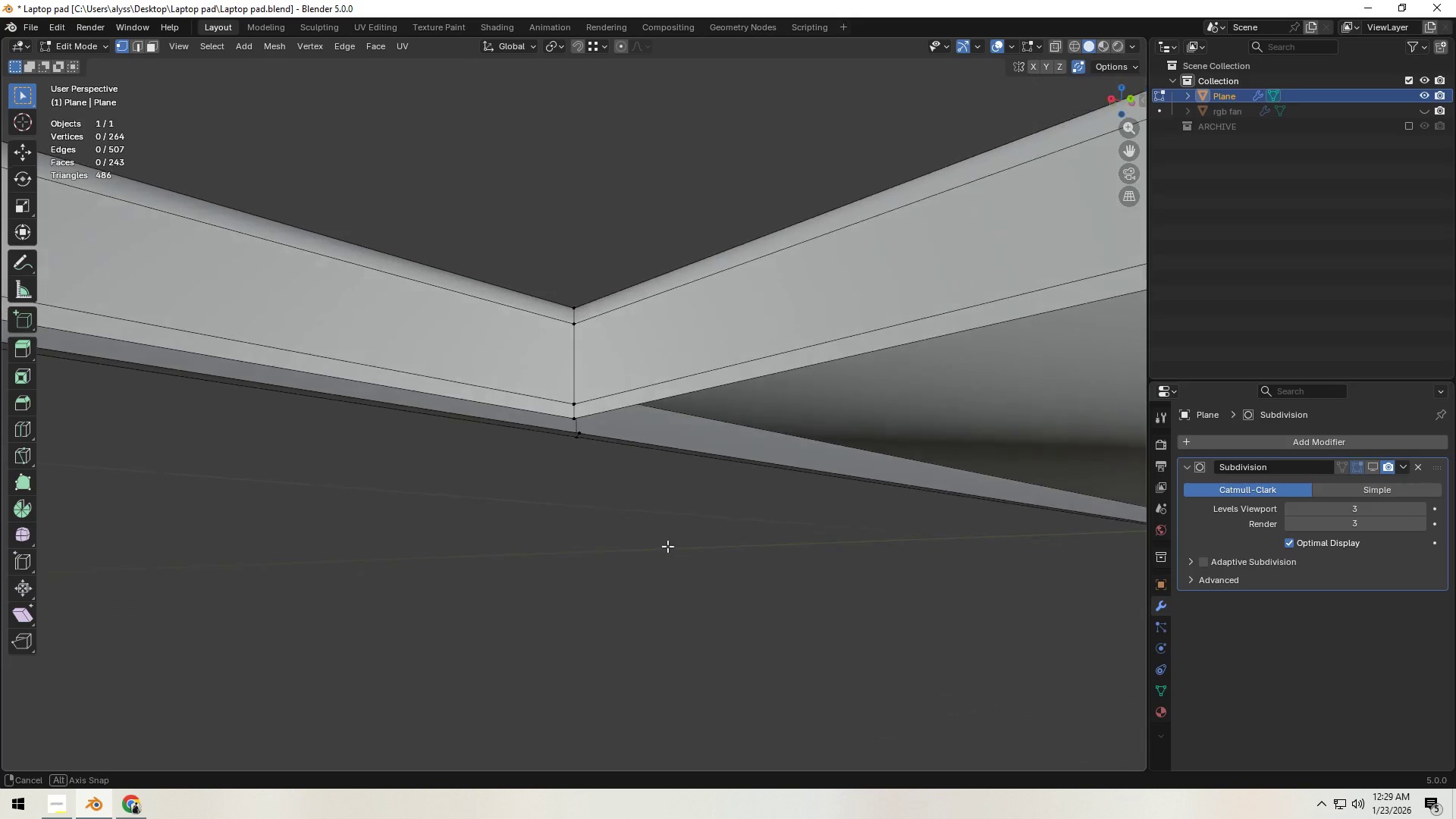 
scroll: coordinate [636, 503], scroll_direction: down, amount: 6.0
 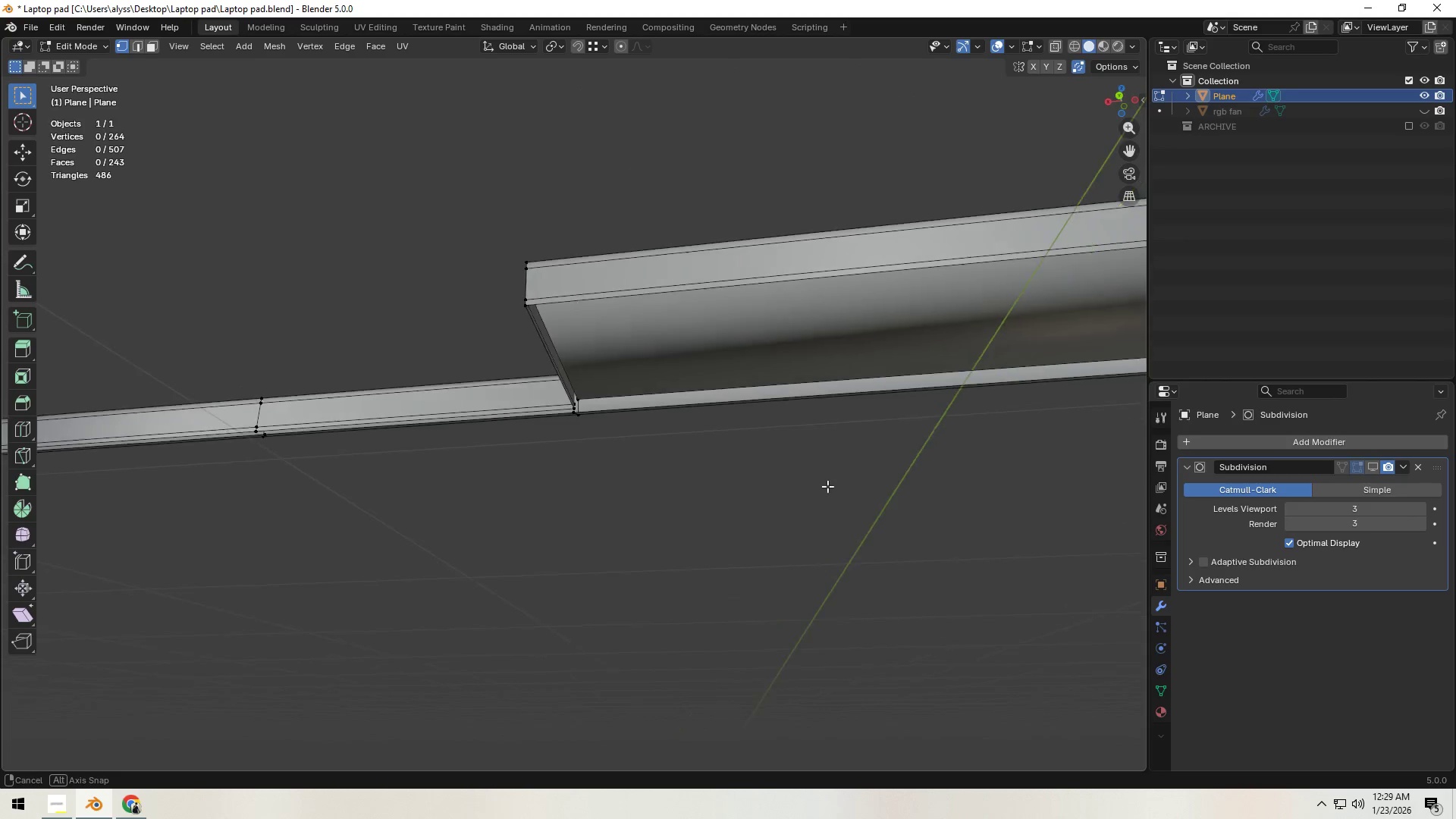 
hold_key(key=ShiftLeft, duration=0.84)
 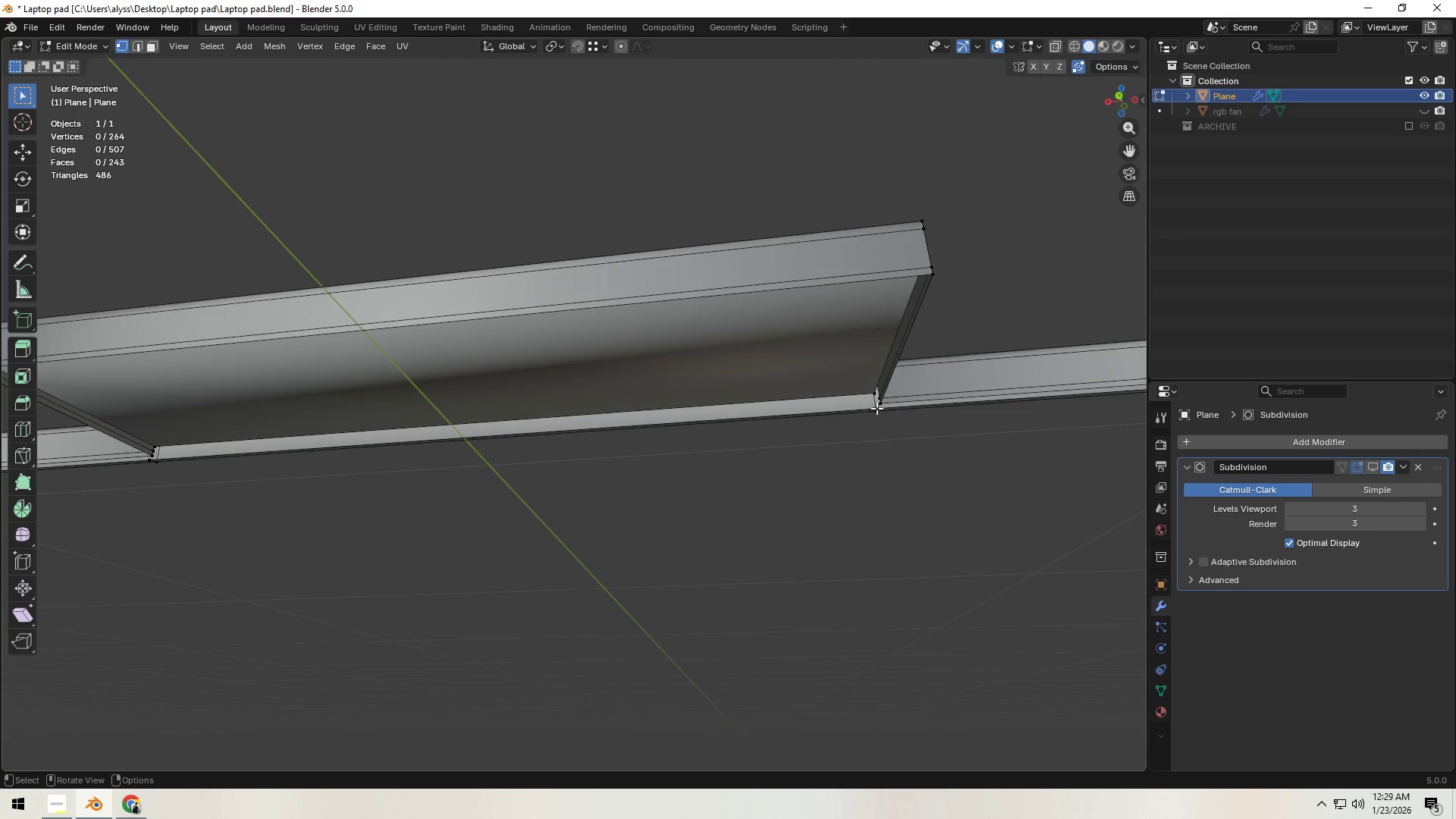 
left_click([874, 408])
 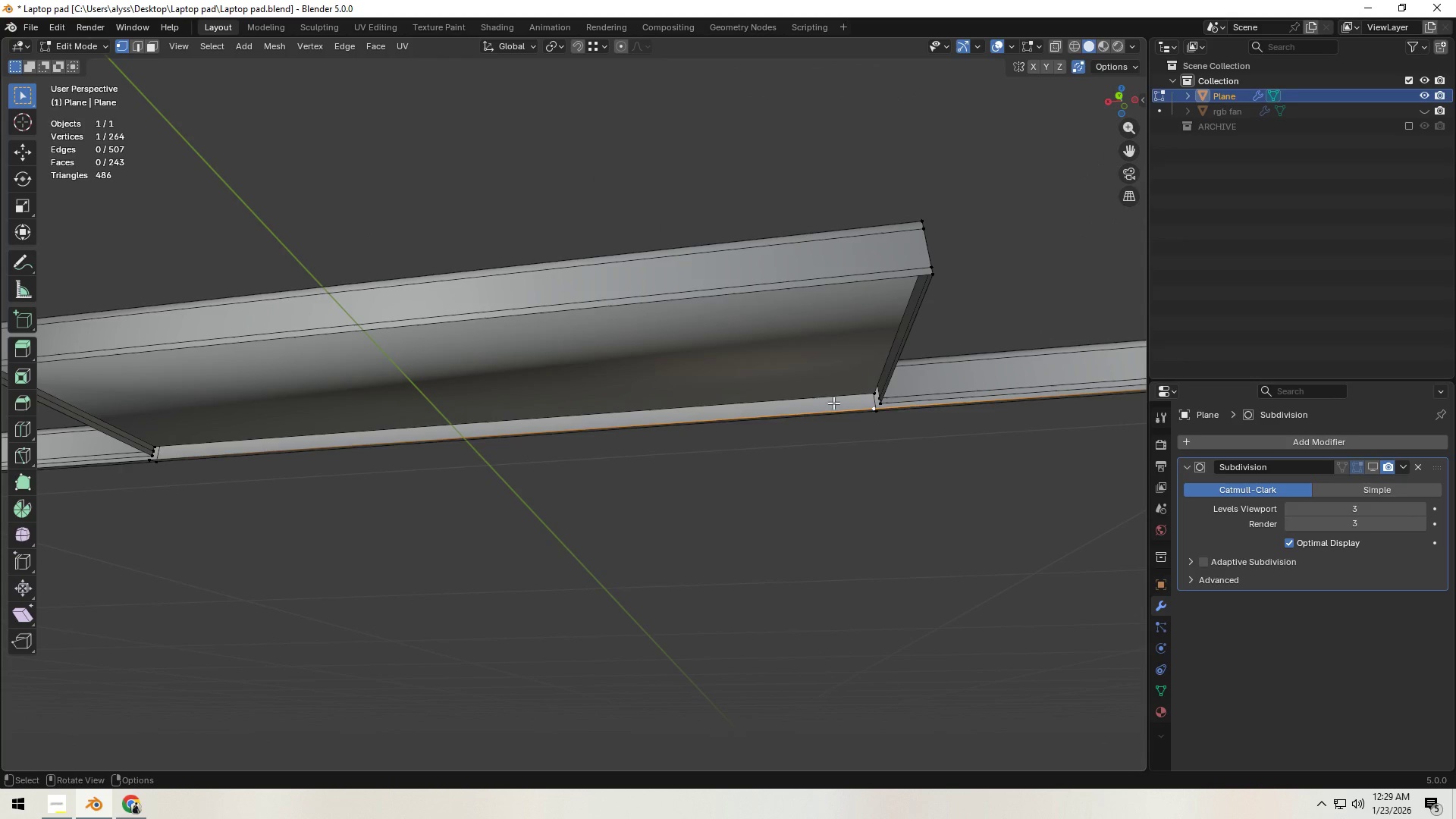 
key(Backquote)
 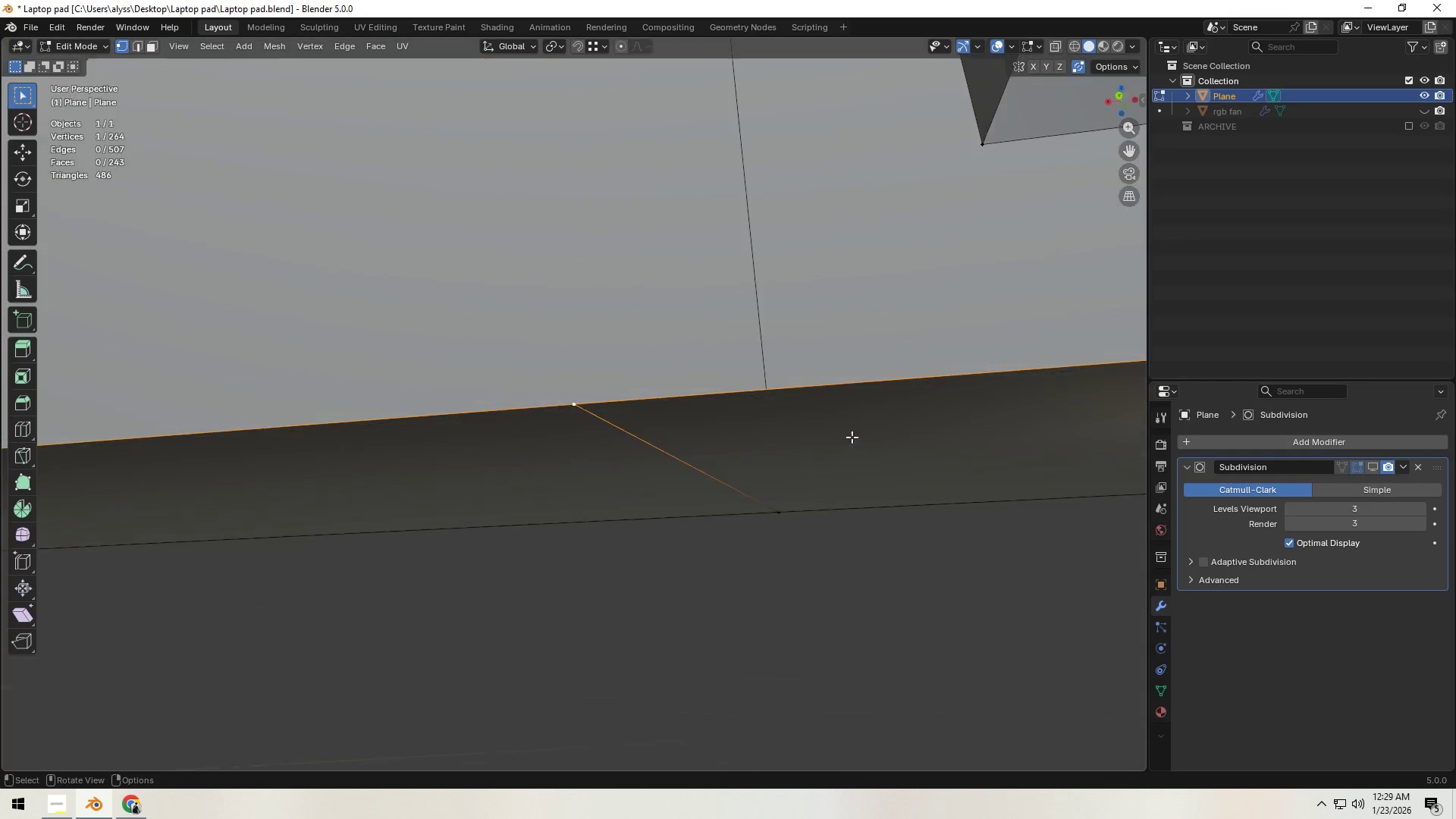 
scroll: coordinate [864, 432], scroll_direction: down, amount: 5.0
 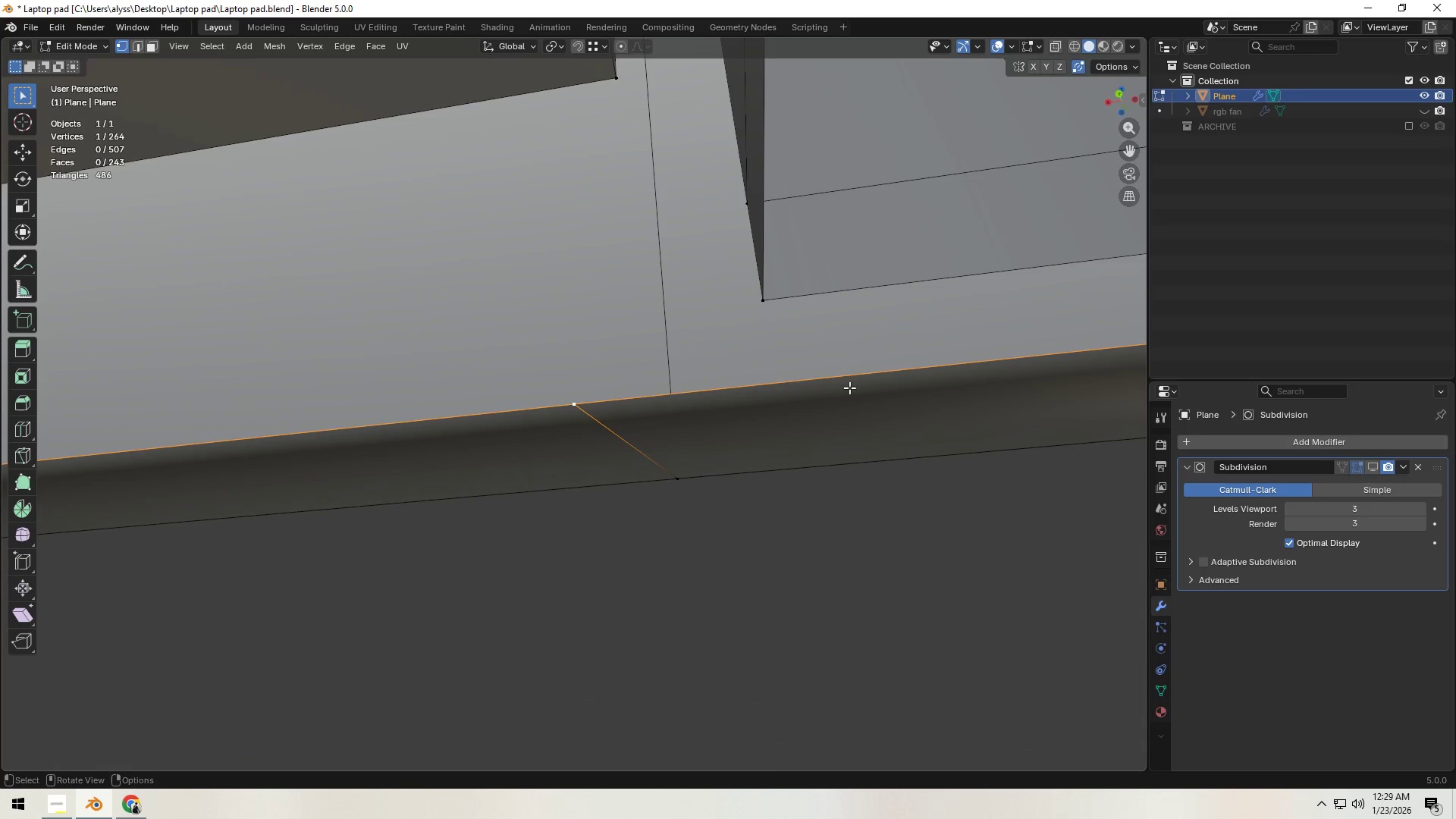 
type(gx)
 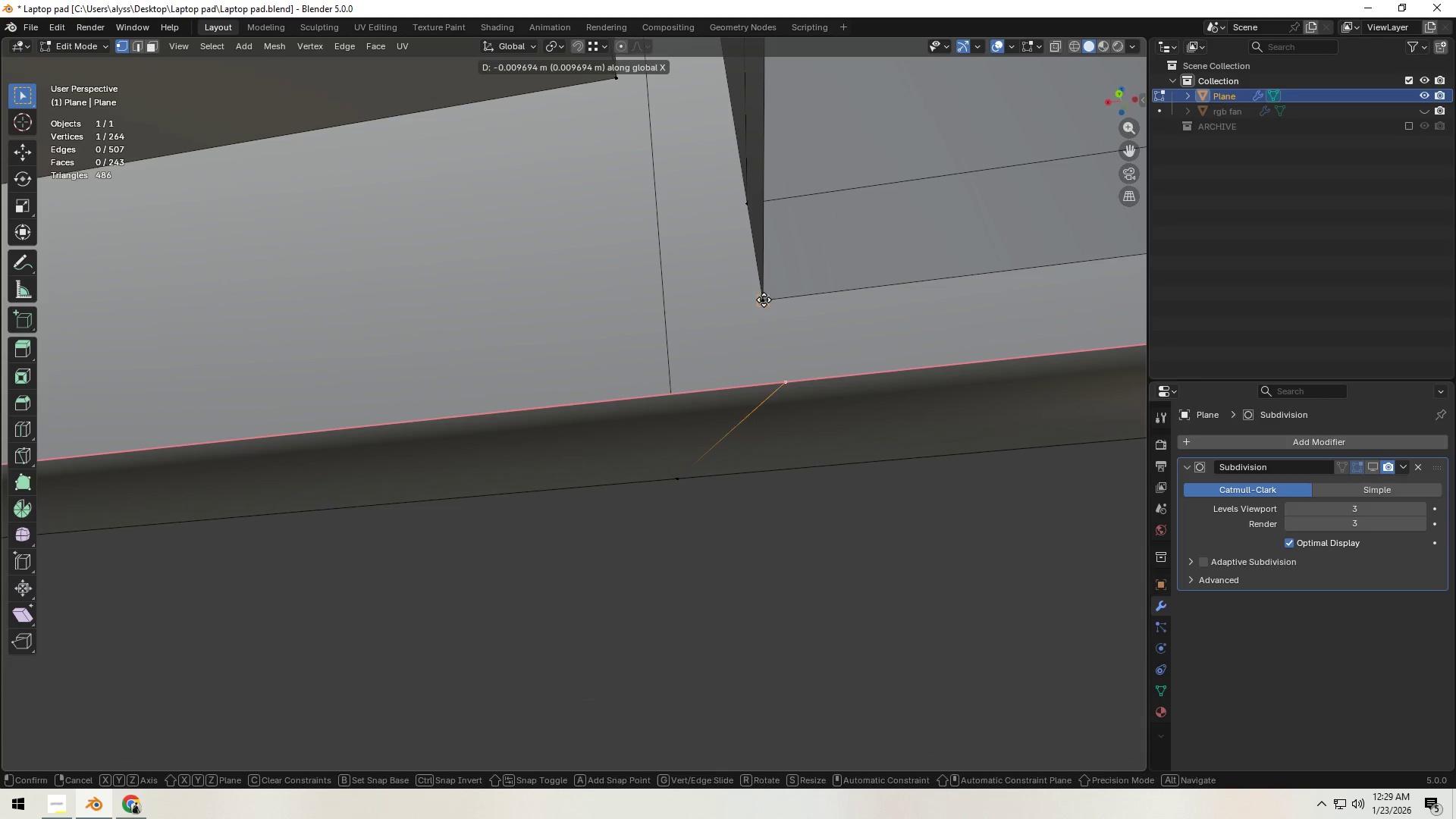 
hold_key(key=ControlLeft, duration=0.36)
left_click([764, 300])
 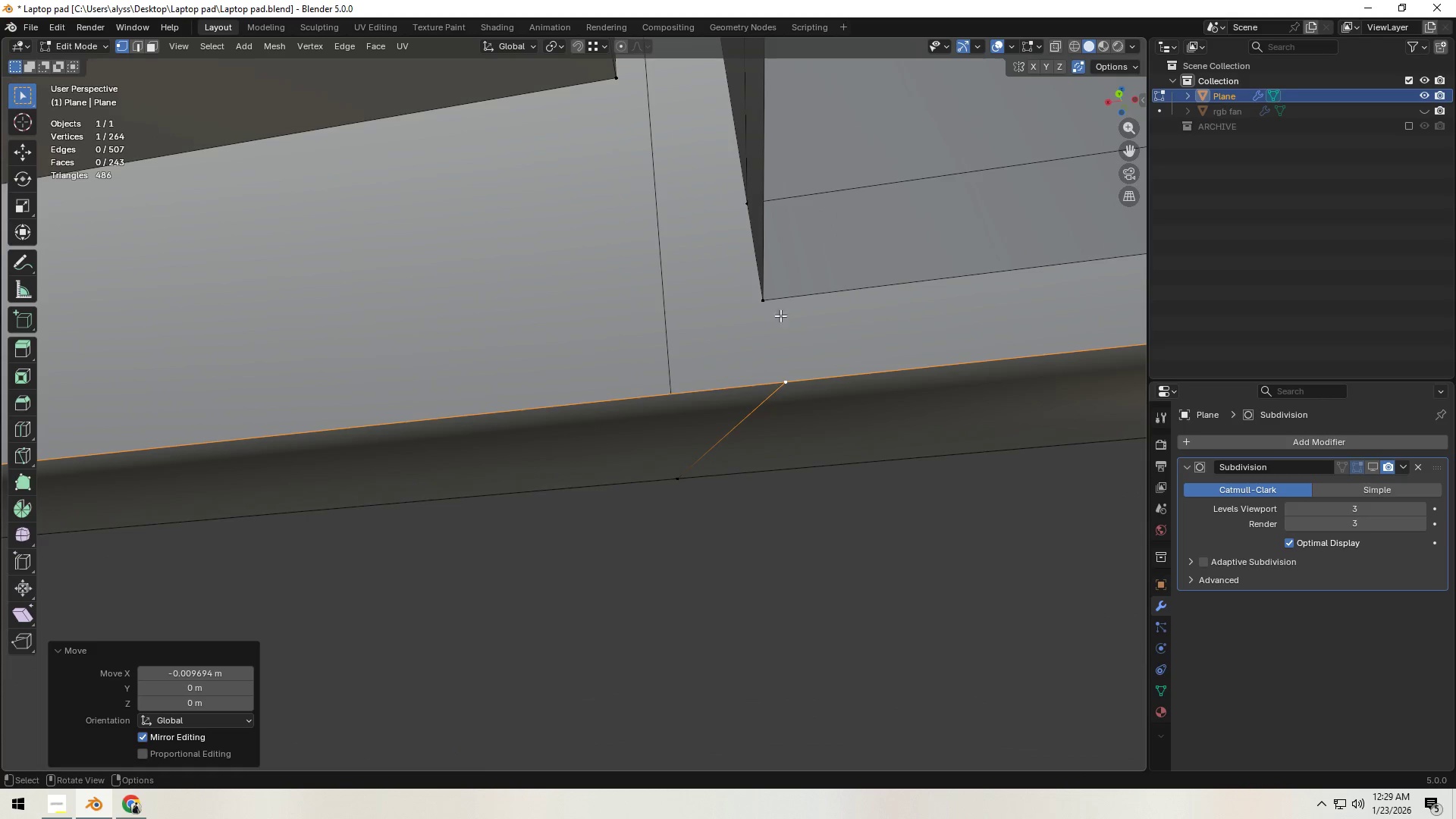 
scroll: coordinate [654, 499], scroll_direction: down, amount: 11.0
 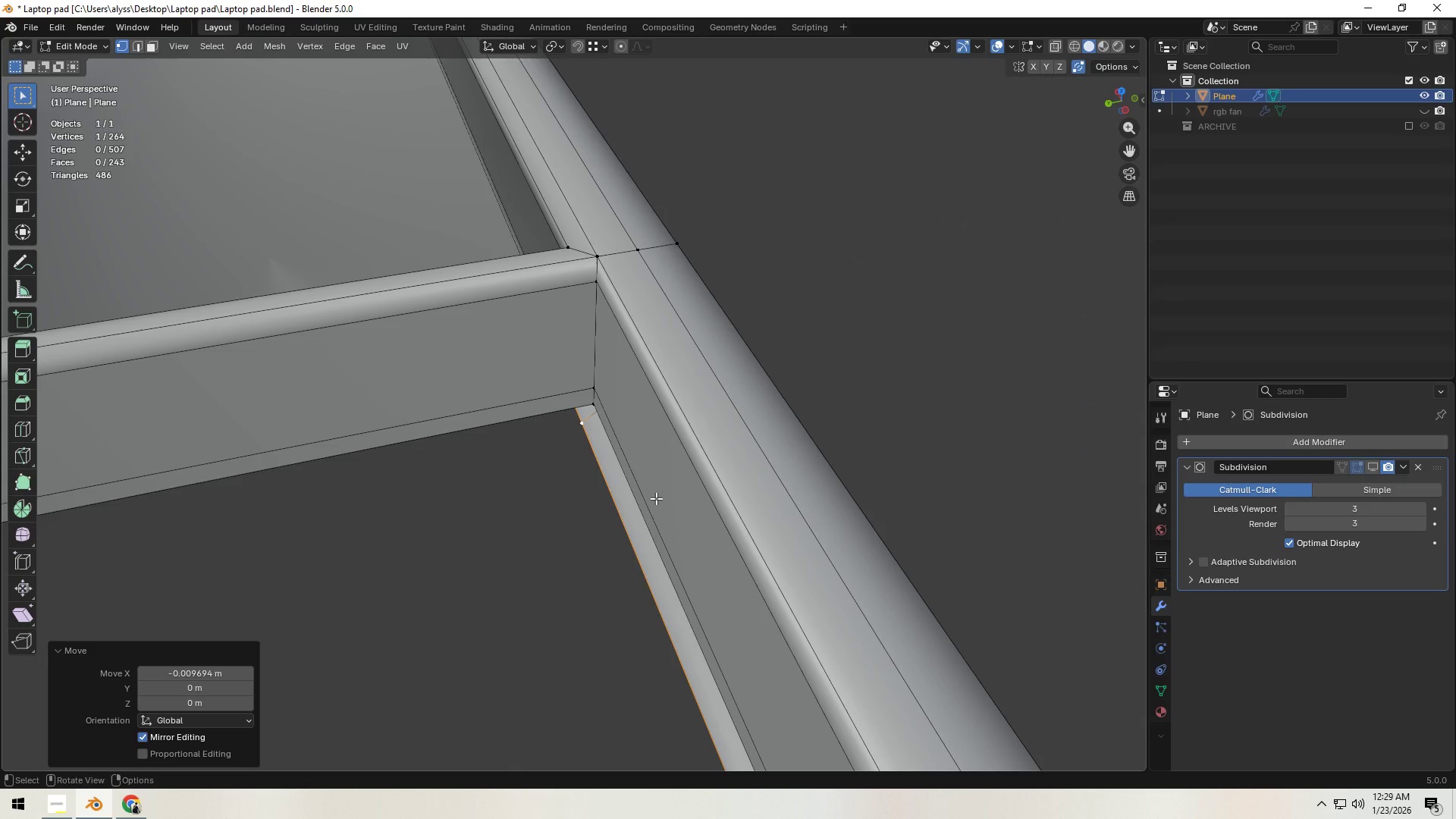 
wait(7.99)
 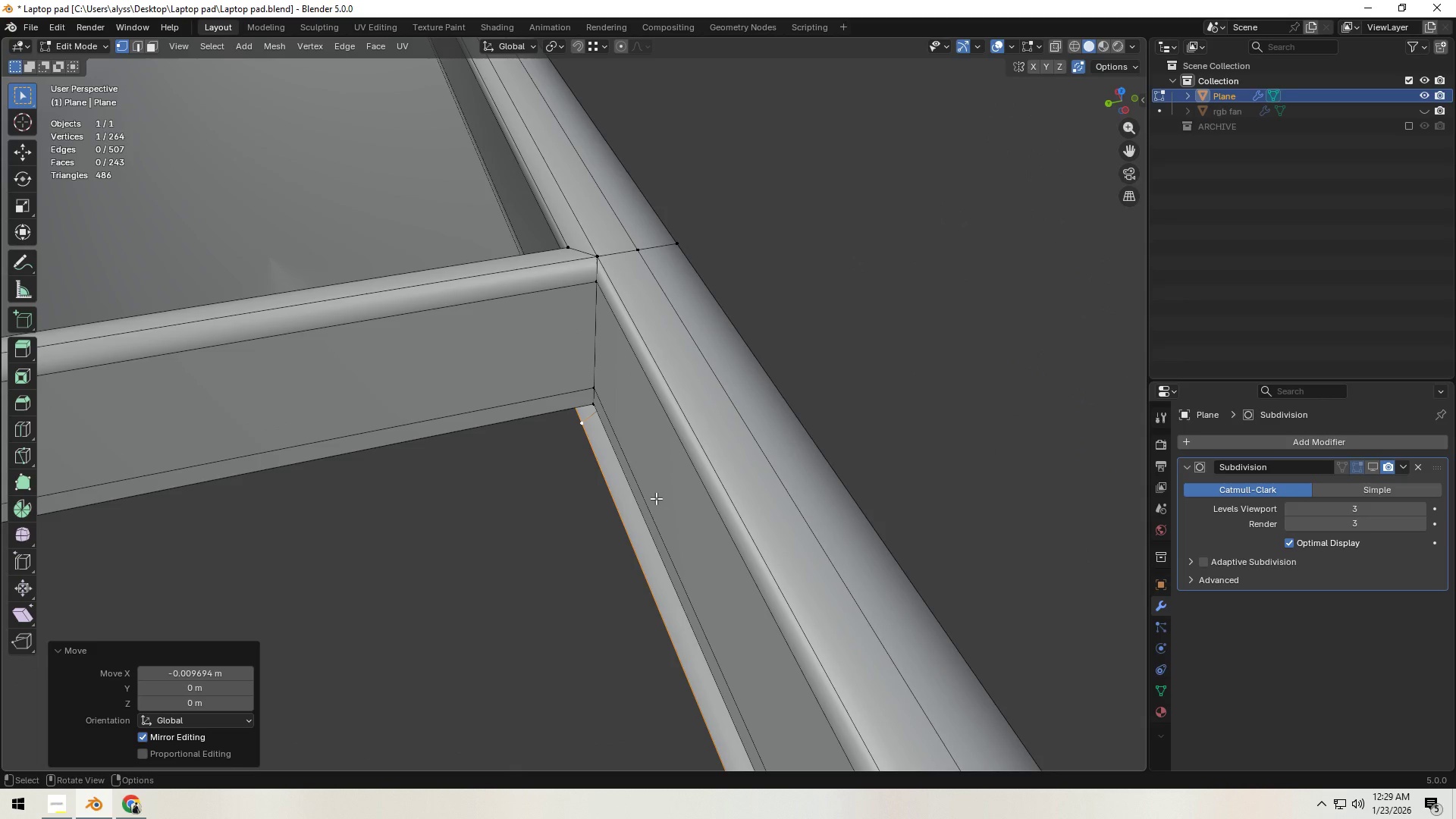 
left_click([66, 802])